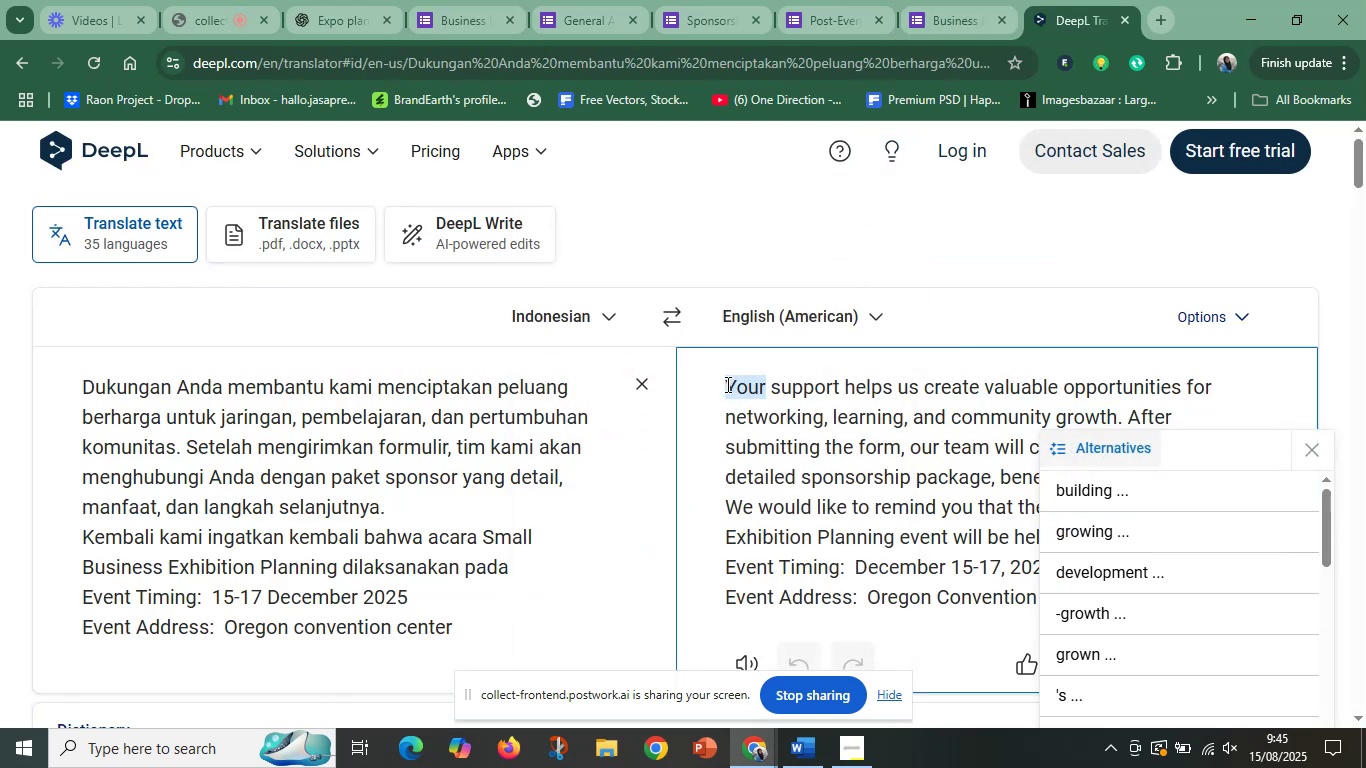 
left_click_drag(start_coordinate=[725, 386], to_coordinate=[1128, 317])
 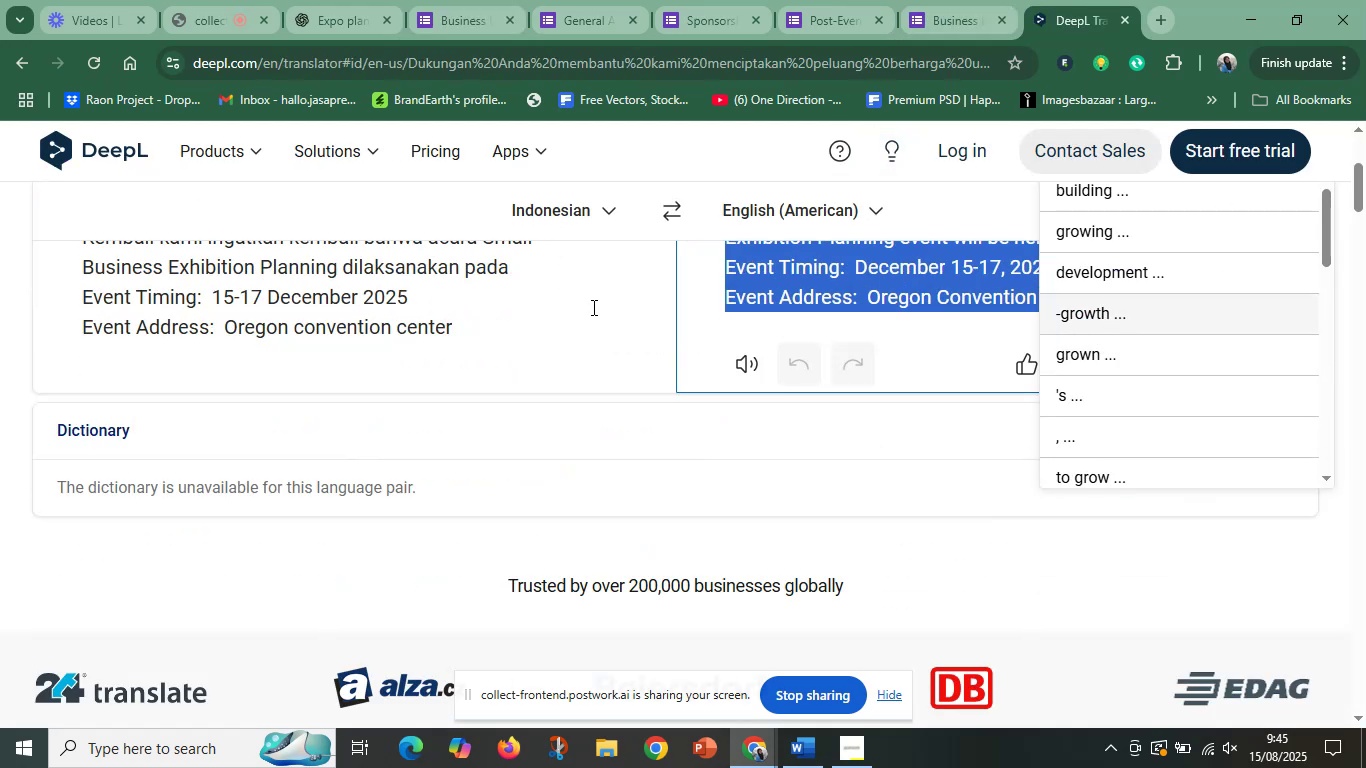 
scroll: coordinate [1000, 491], scroll_direction: down, amount: 3.0
 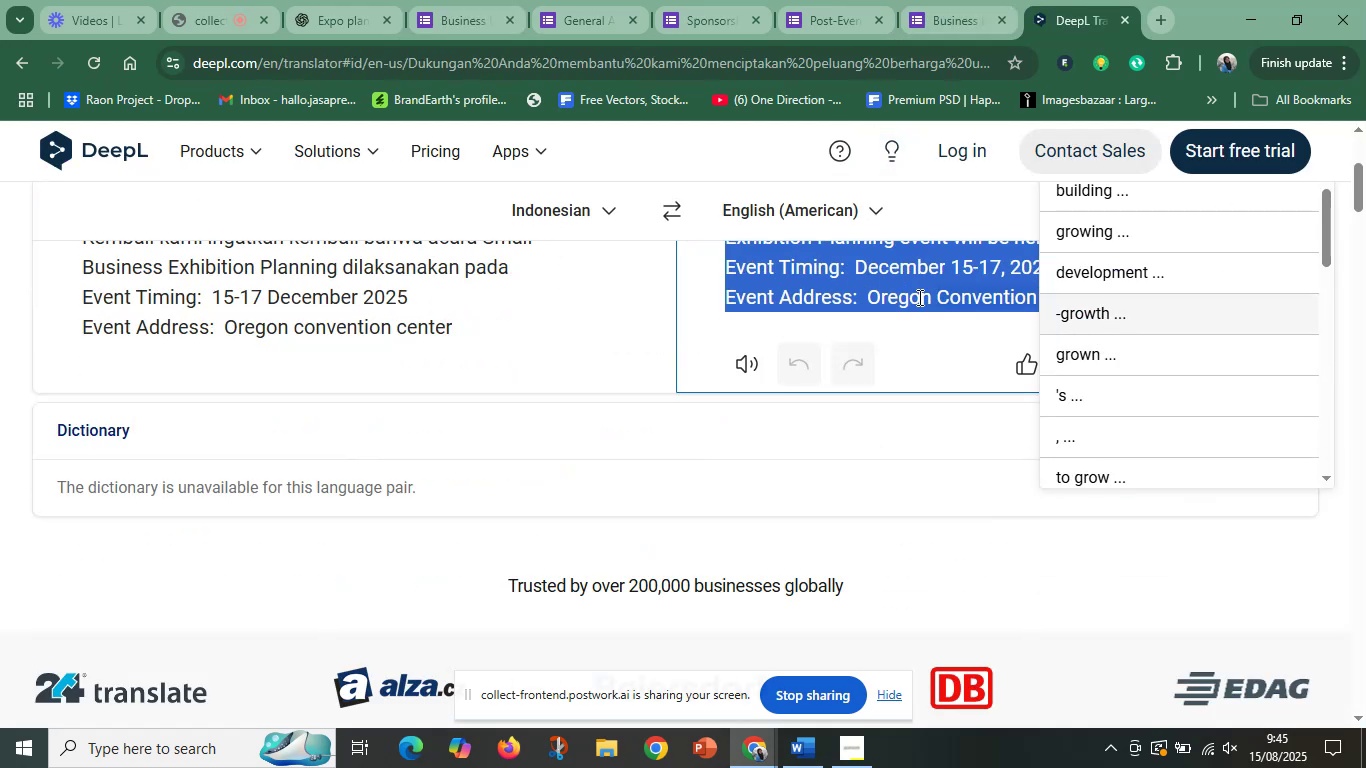 
scroll: coordinate [429, 369], scroll_direction: up, amount: 2.0
 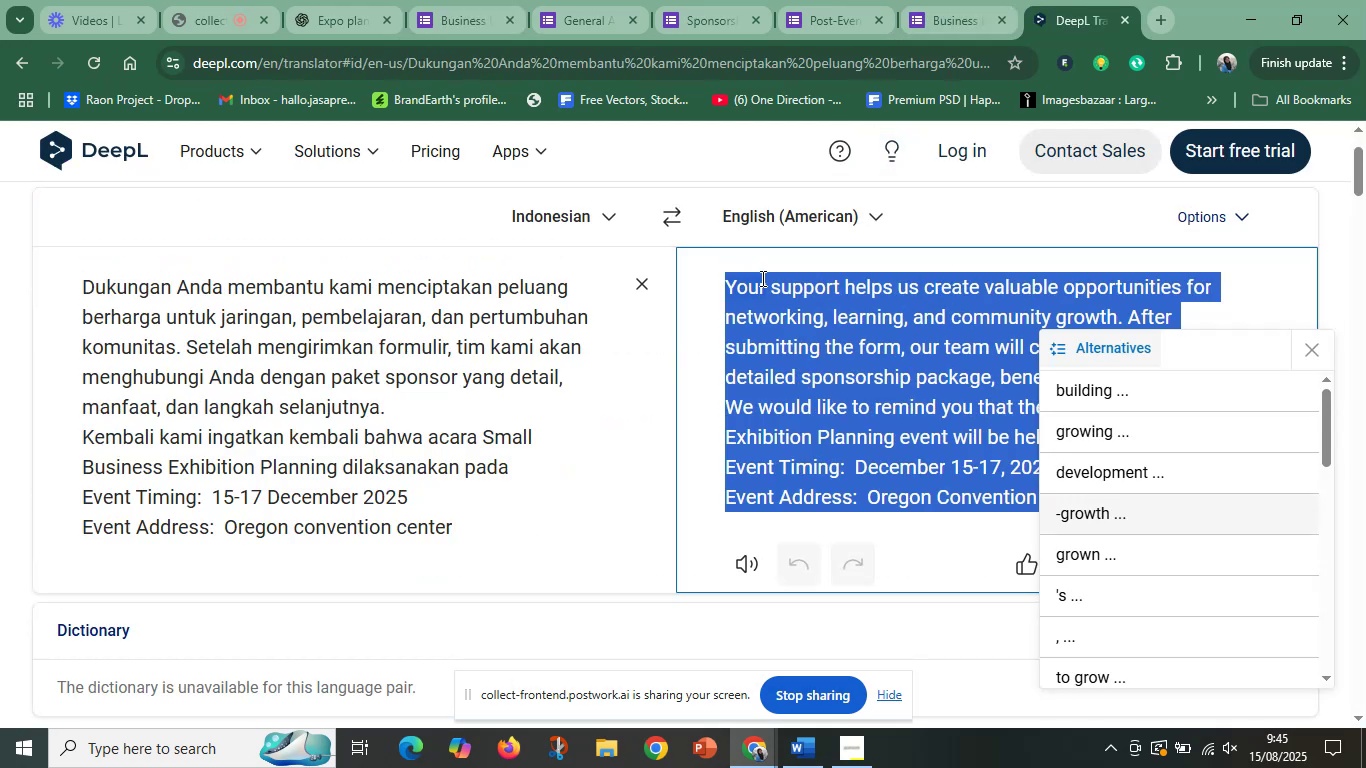 
key(Control+A)
 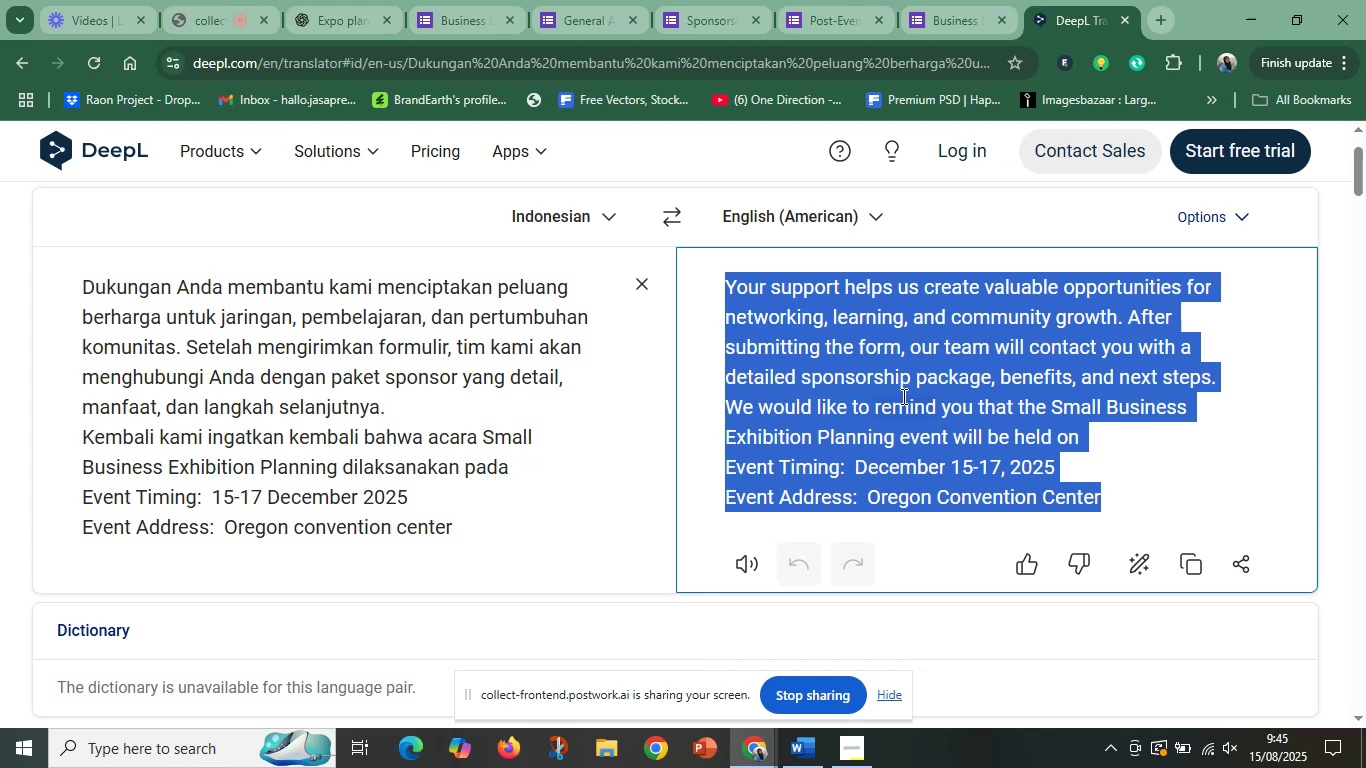 
key(Control+C)
 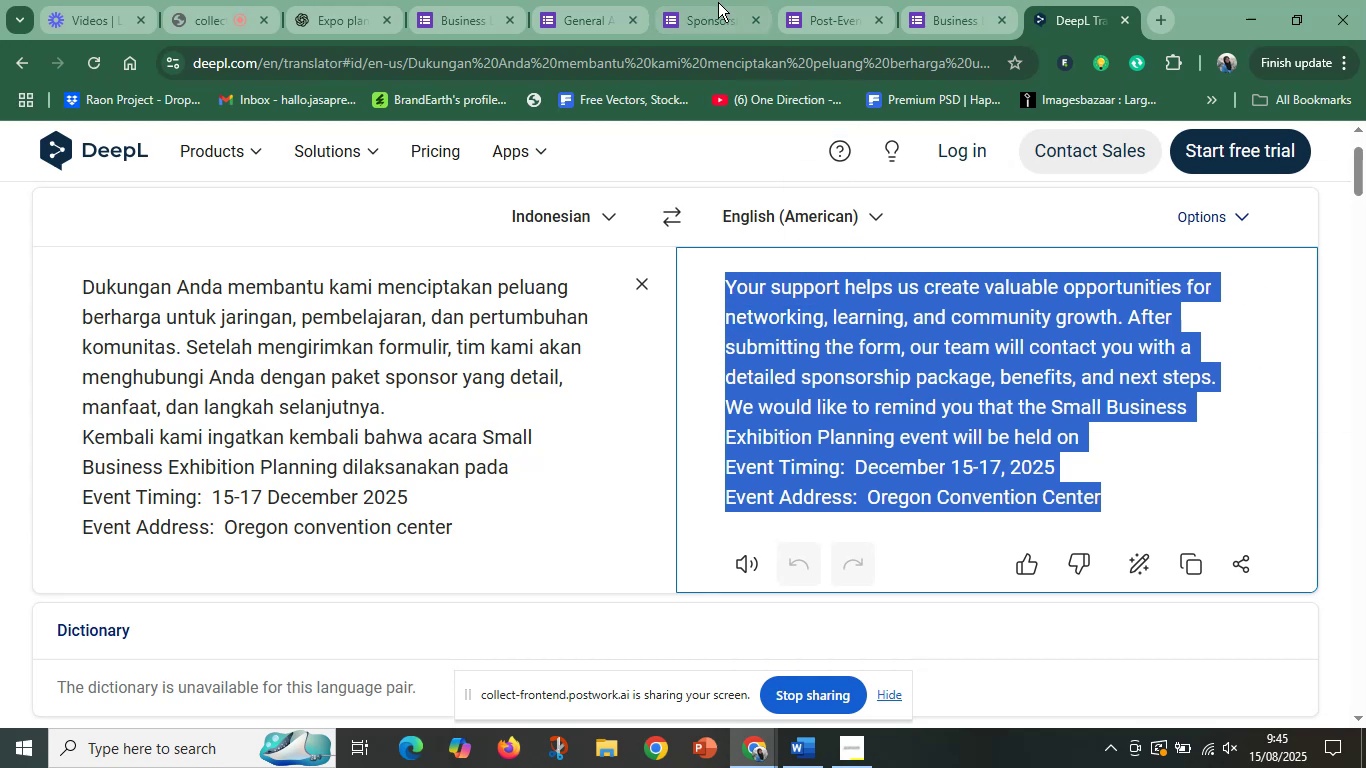 
left_click([718, 2])
 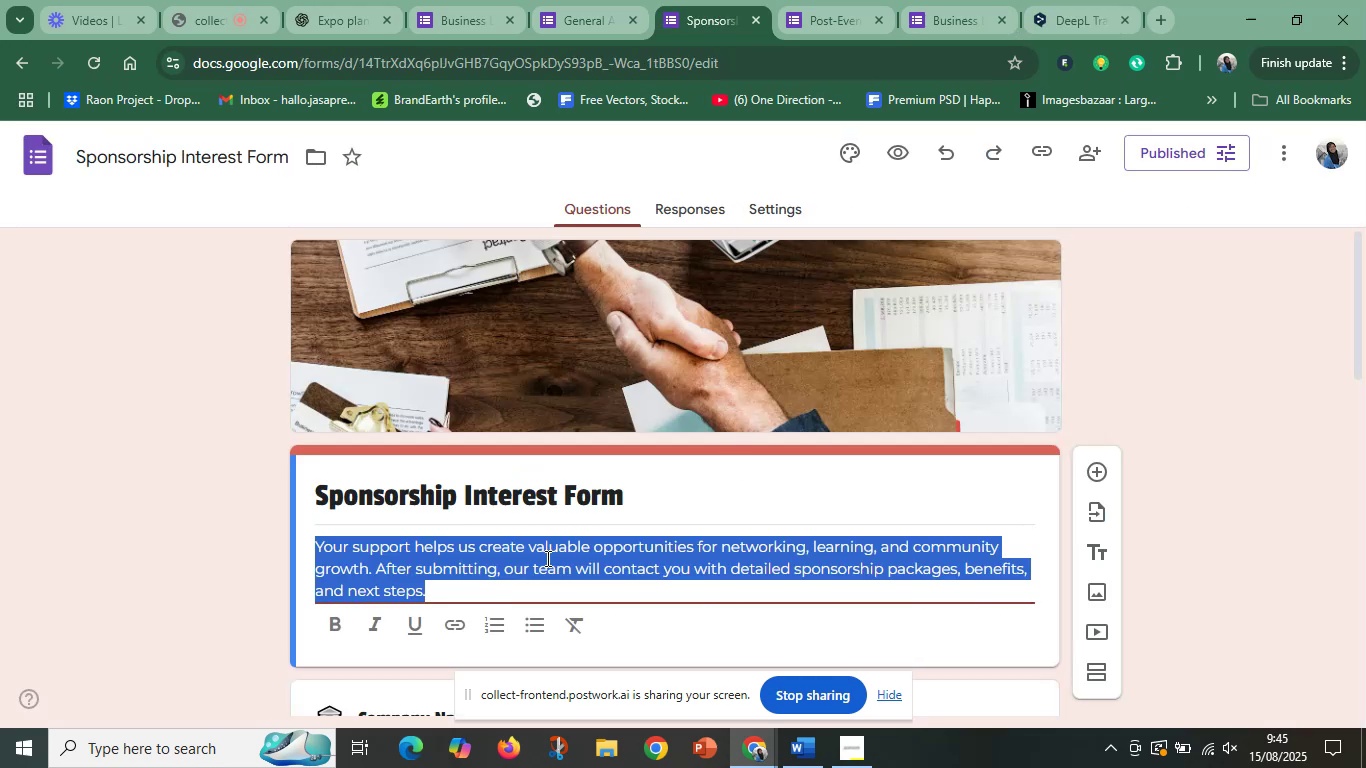 
key(Control+V)
 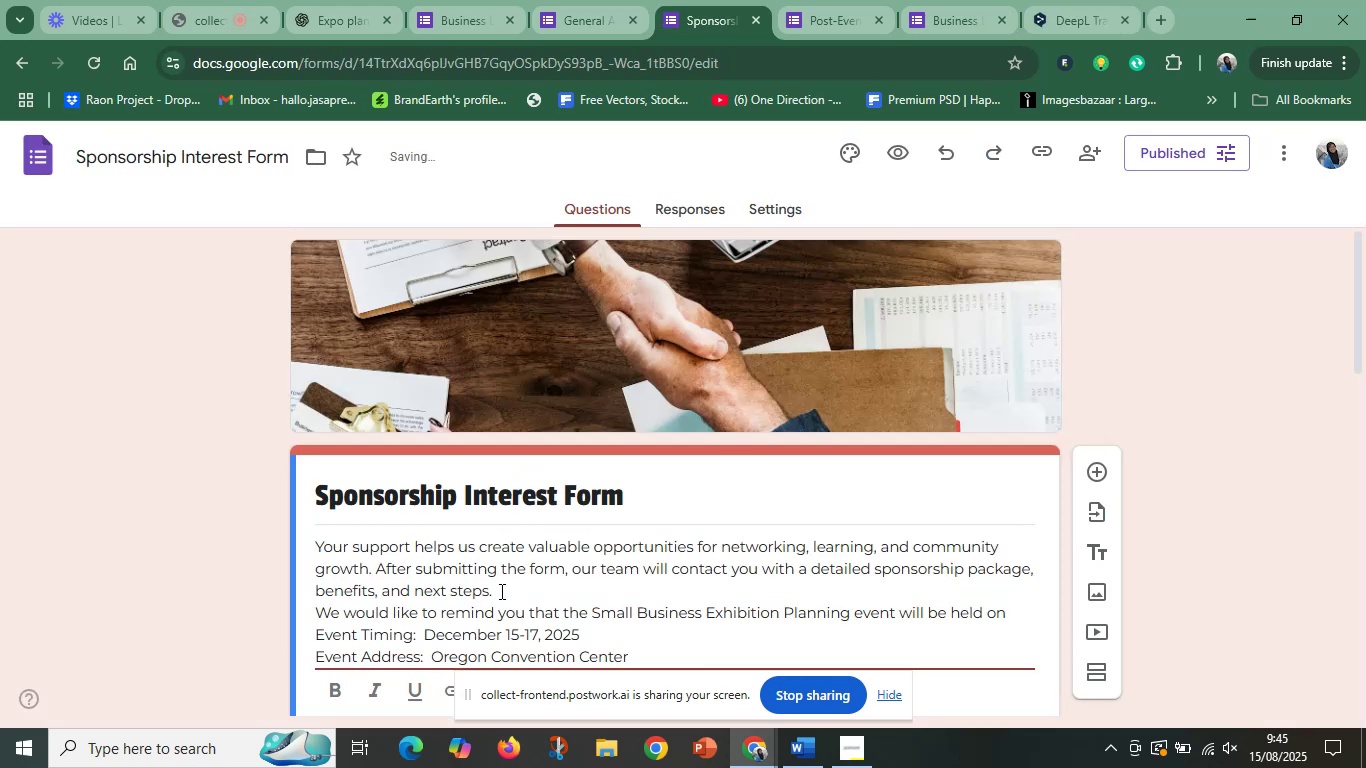 
left_click([500, 591])
 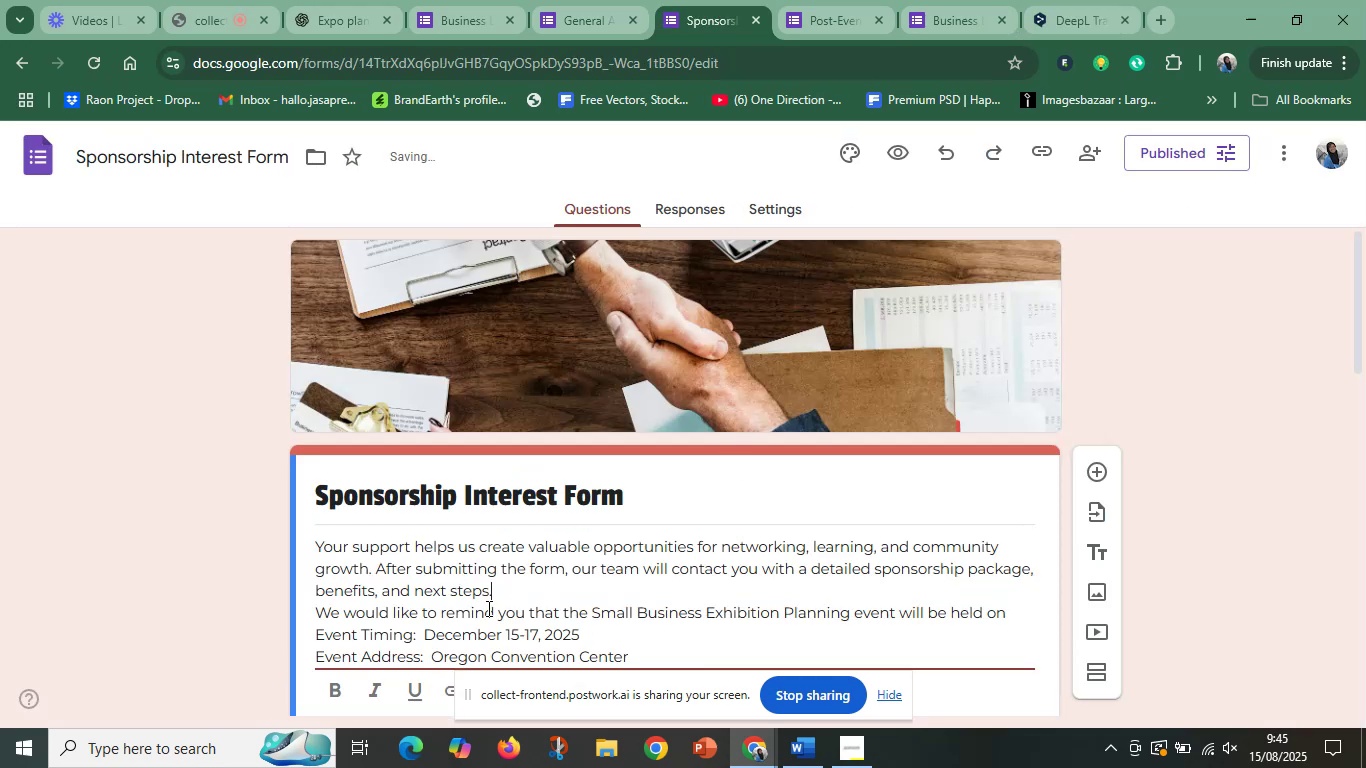 
hold_key(key=ShiftLeft, duration=1.08)
 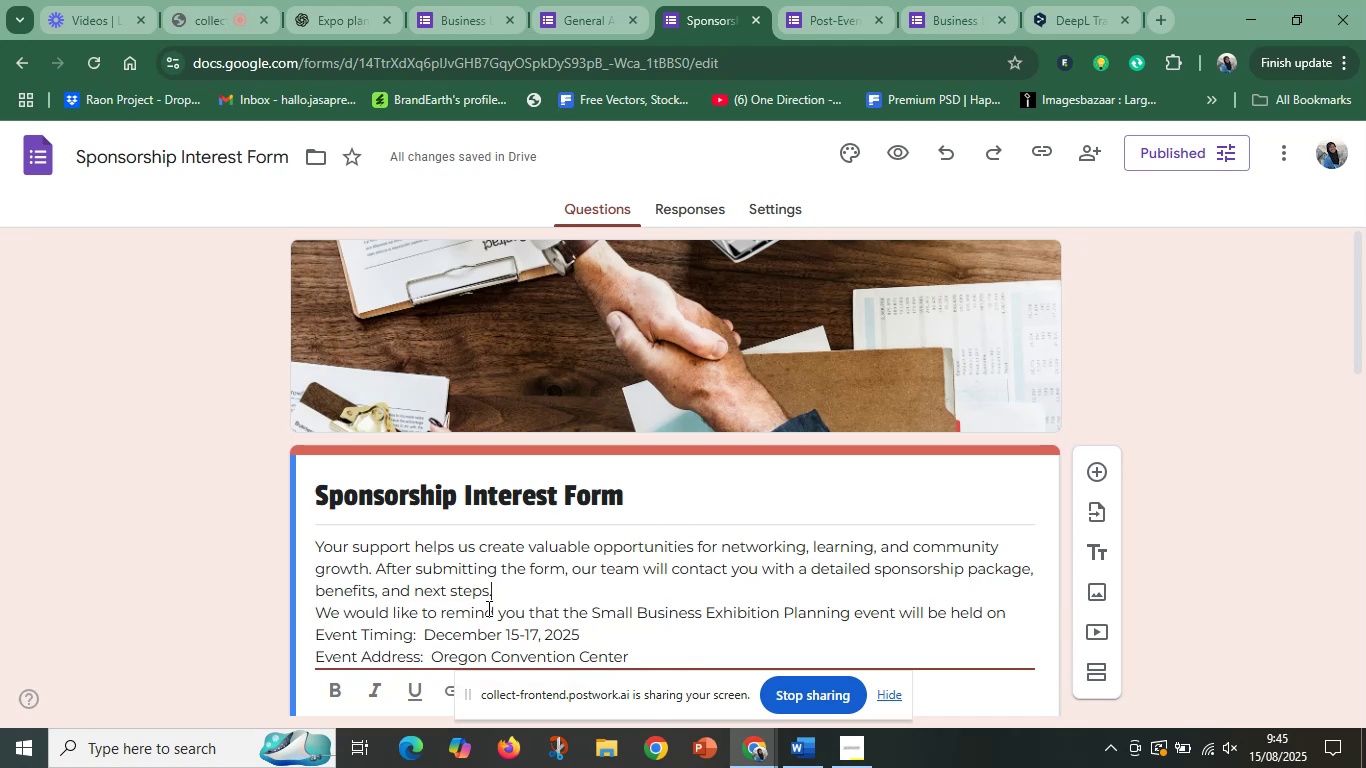 
key(Enter)
 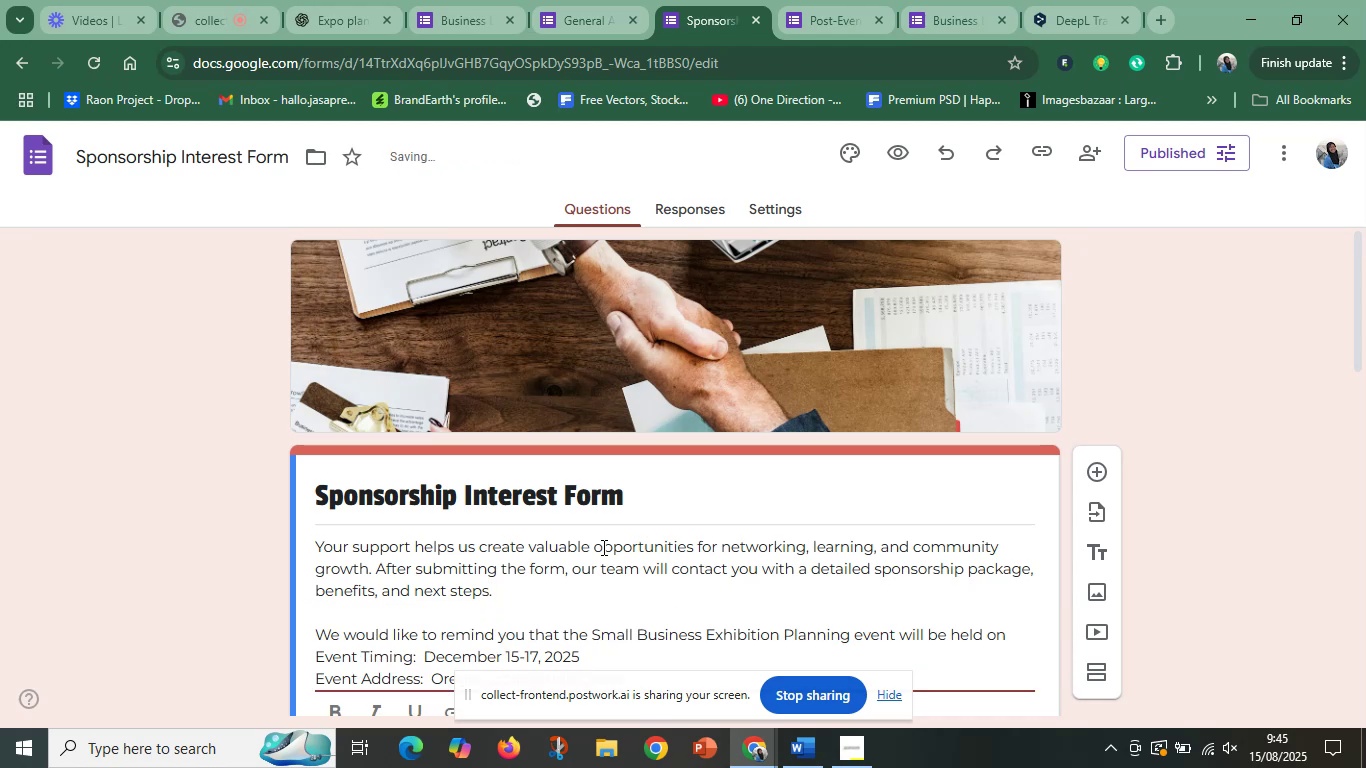 
scroll: coordinate [637, 540], scroll_direction: down, amount: 2.0
 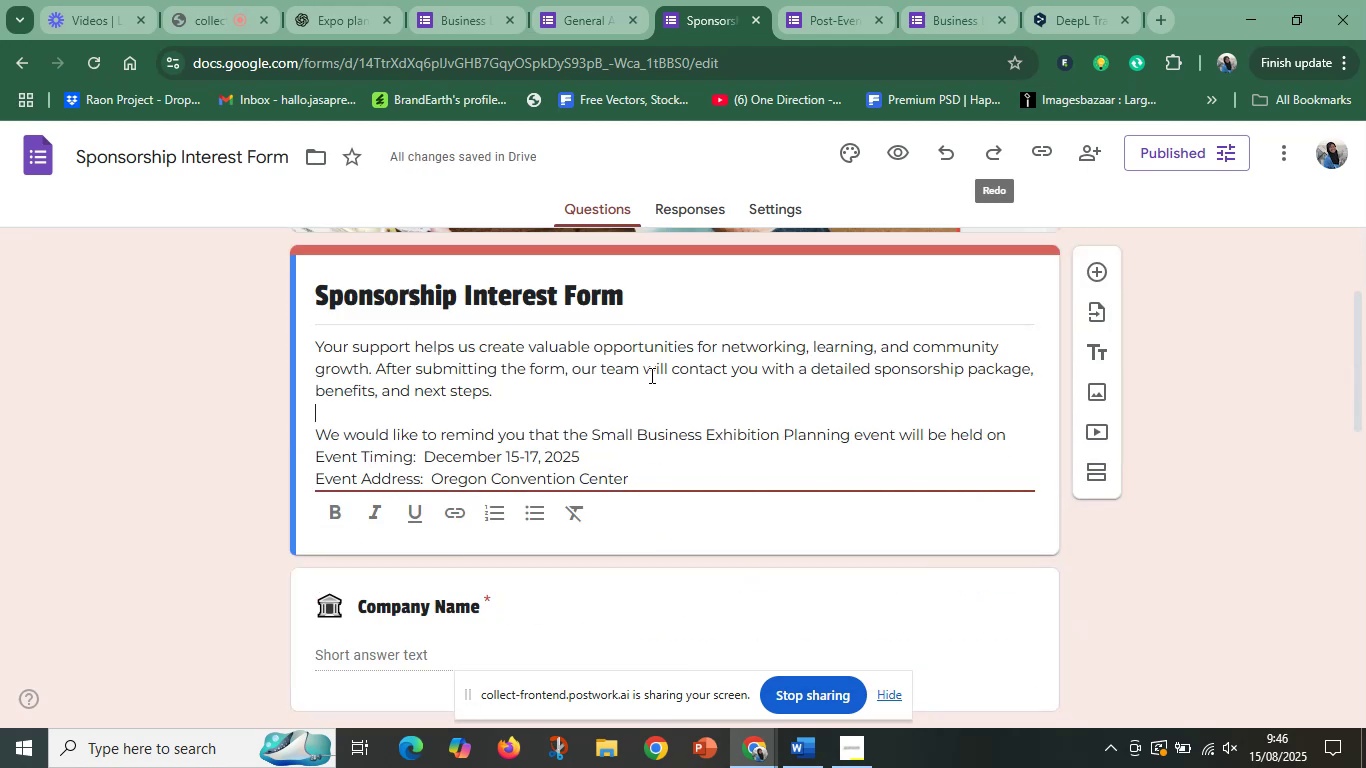 
wait(5.86)
 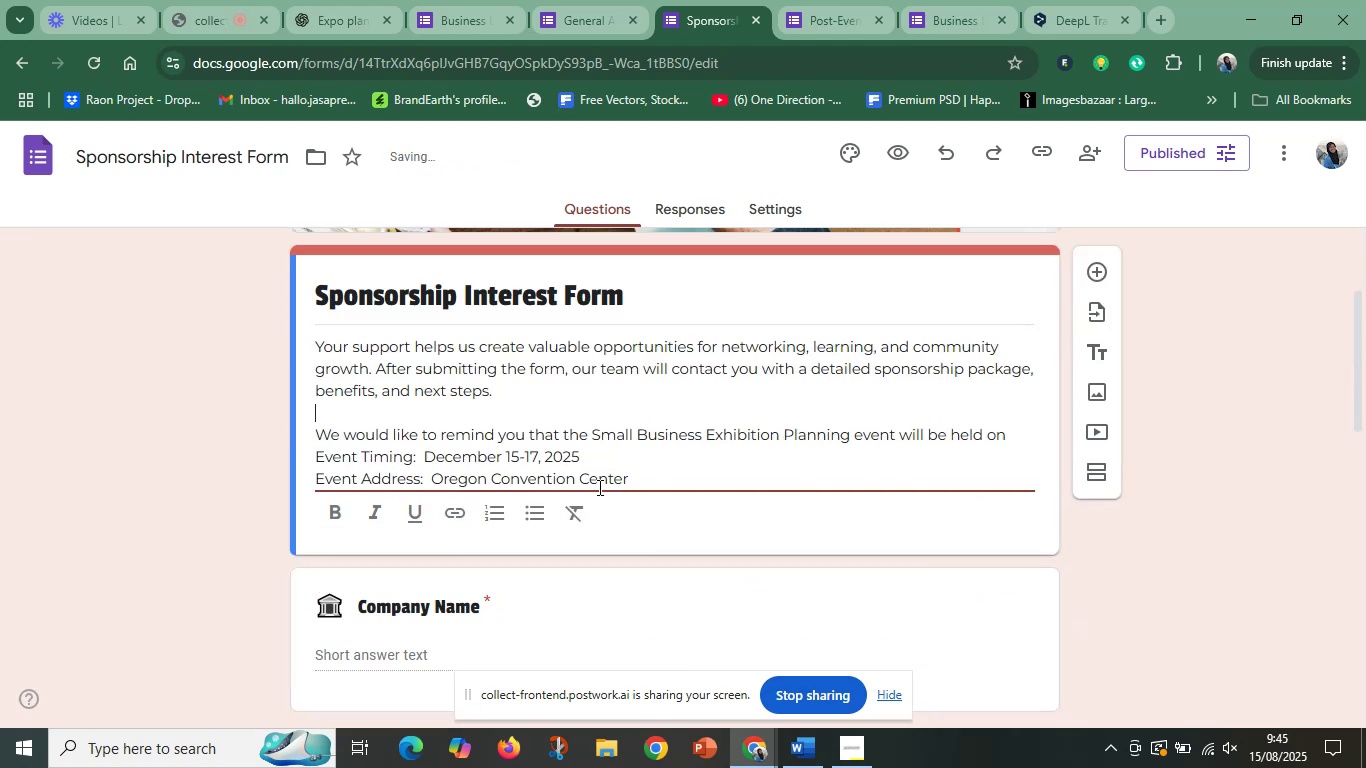 
left_click([1006, 438])
 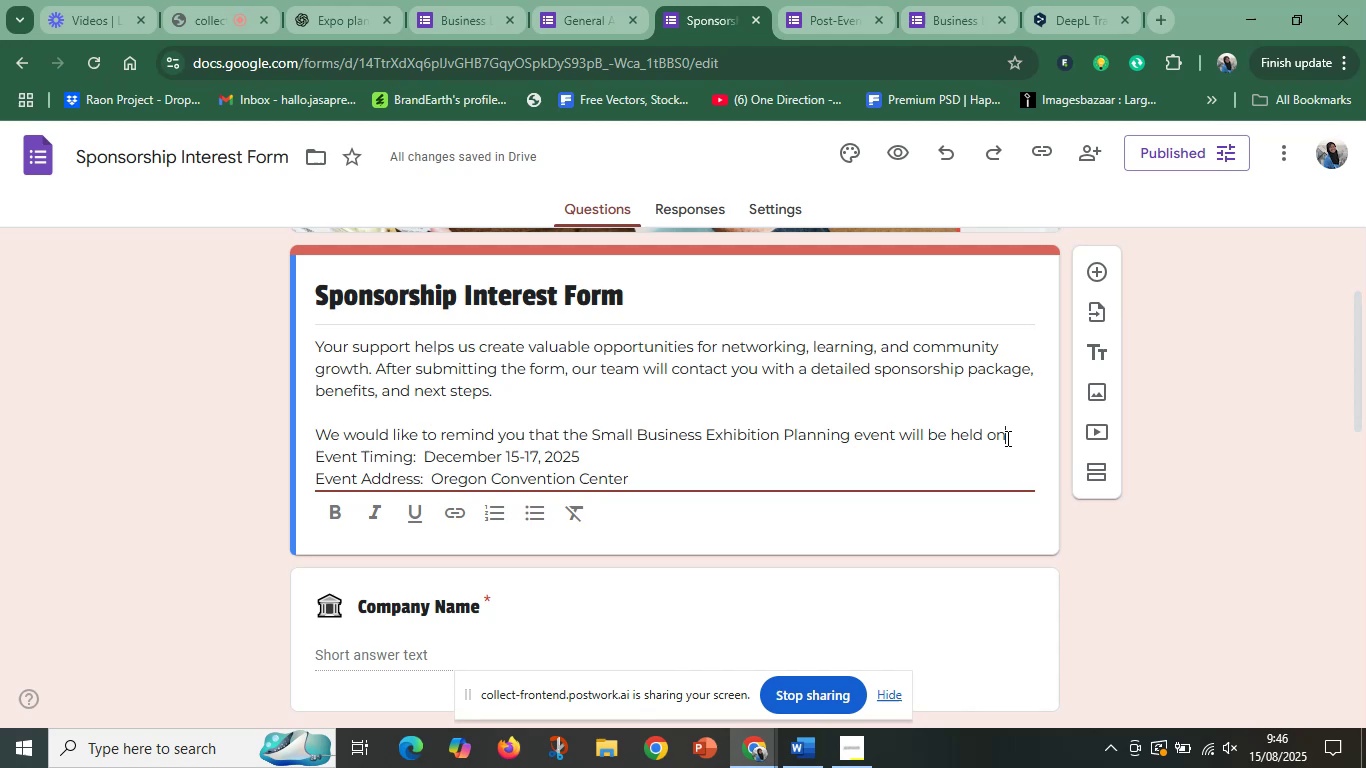 
key(Space)
 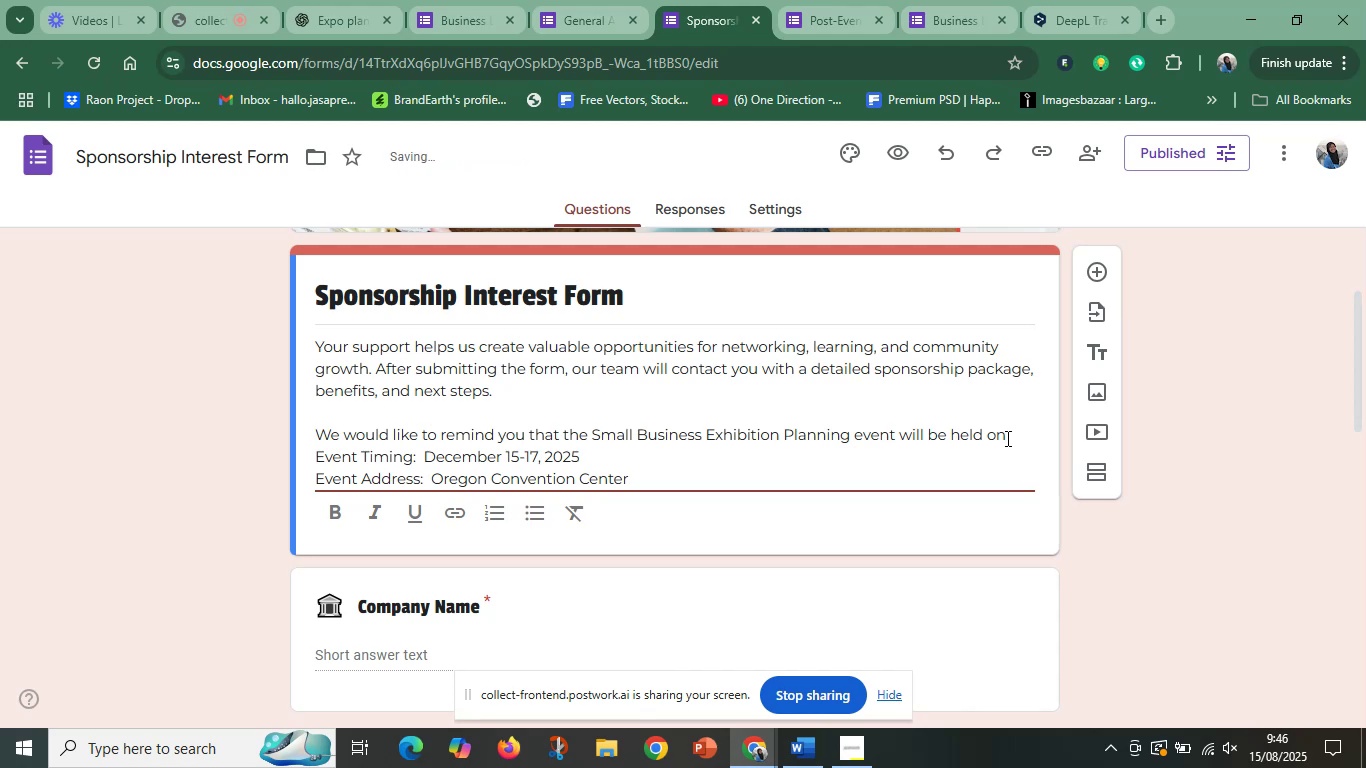 
key(Backspace)
 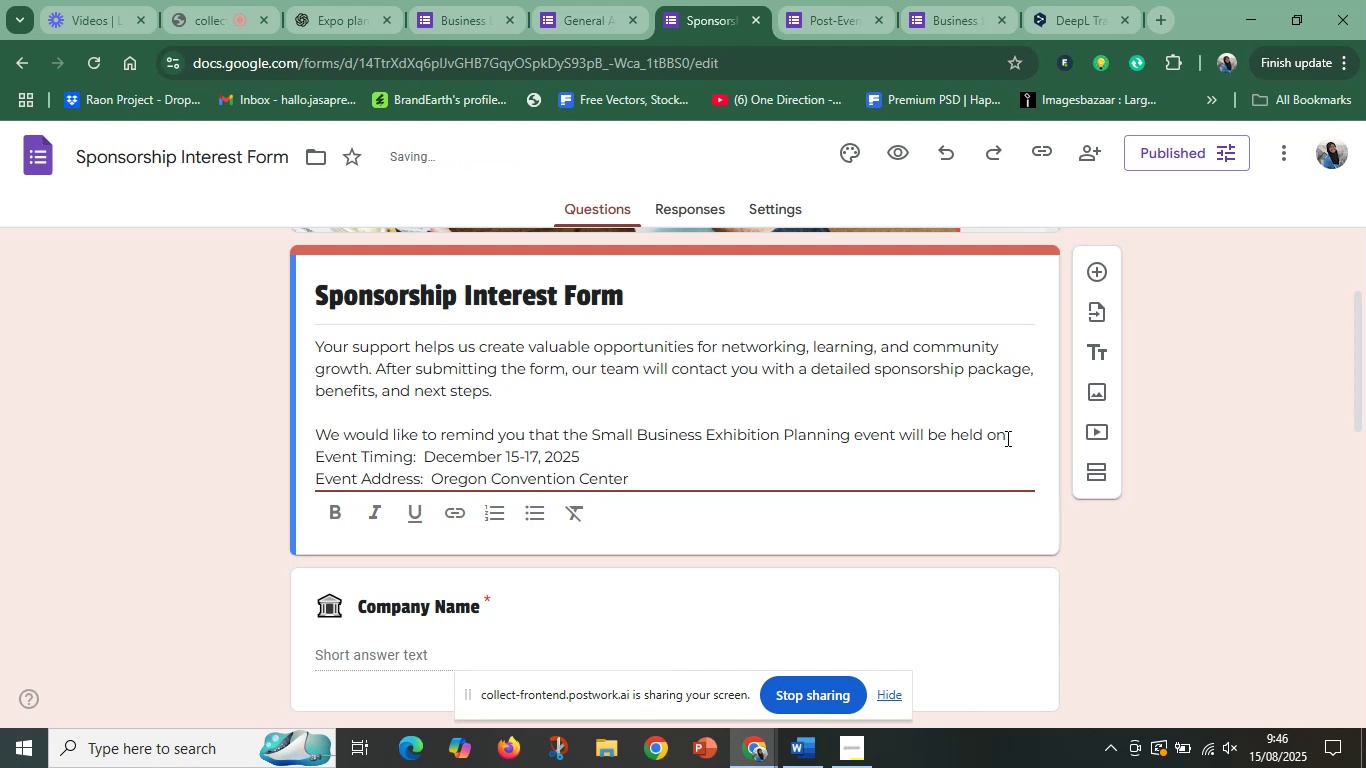 
key(Shift+ShiftLeft)
 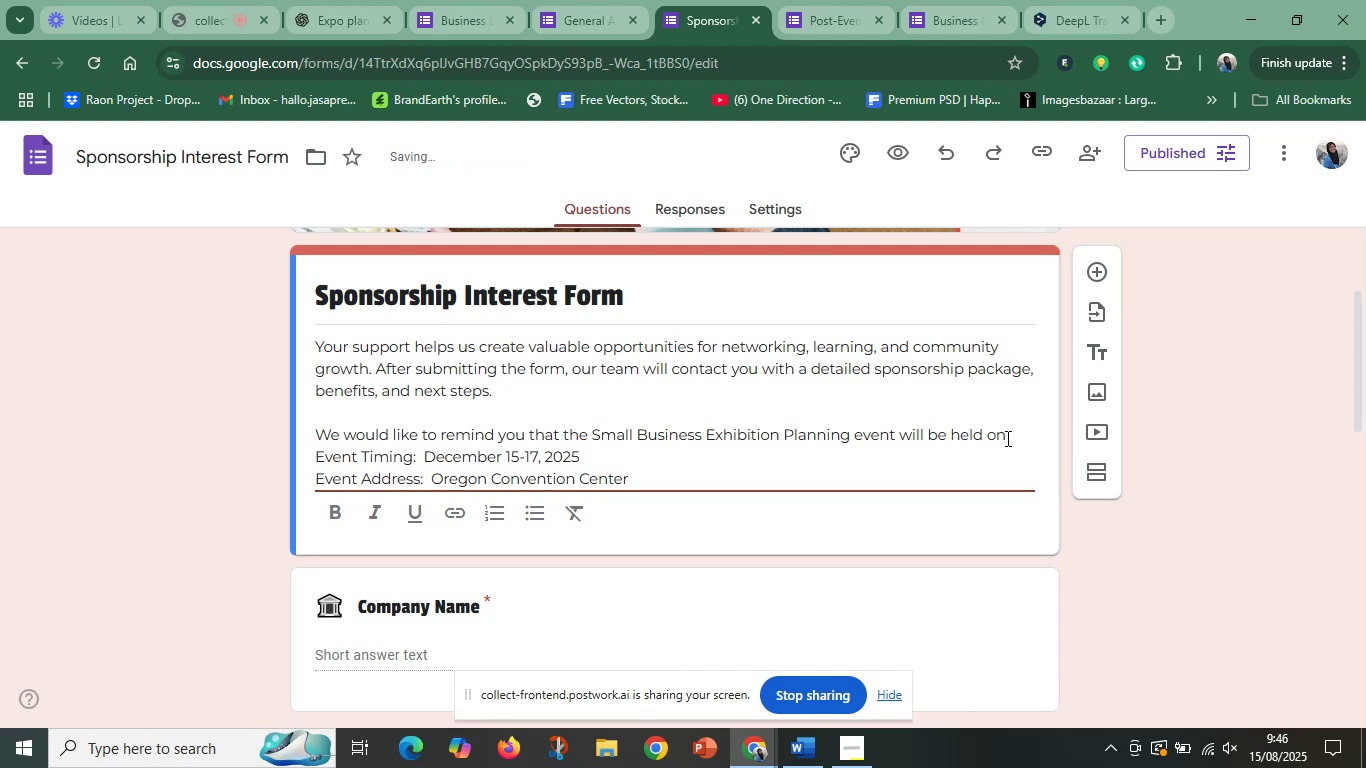 
key(Space)
 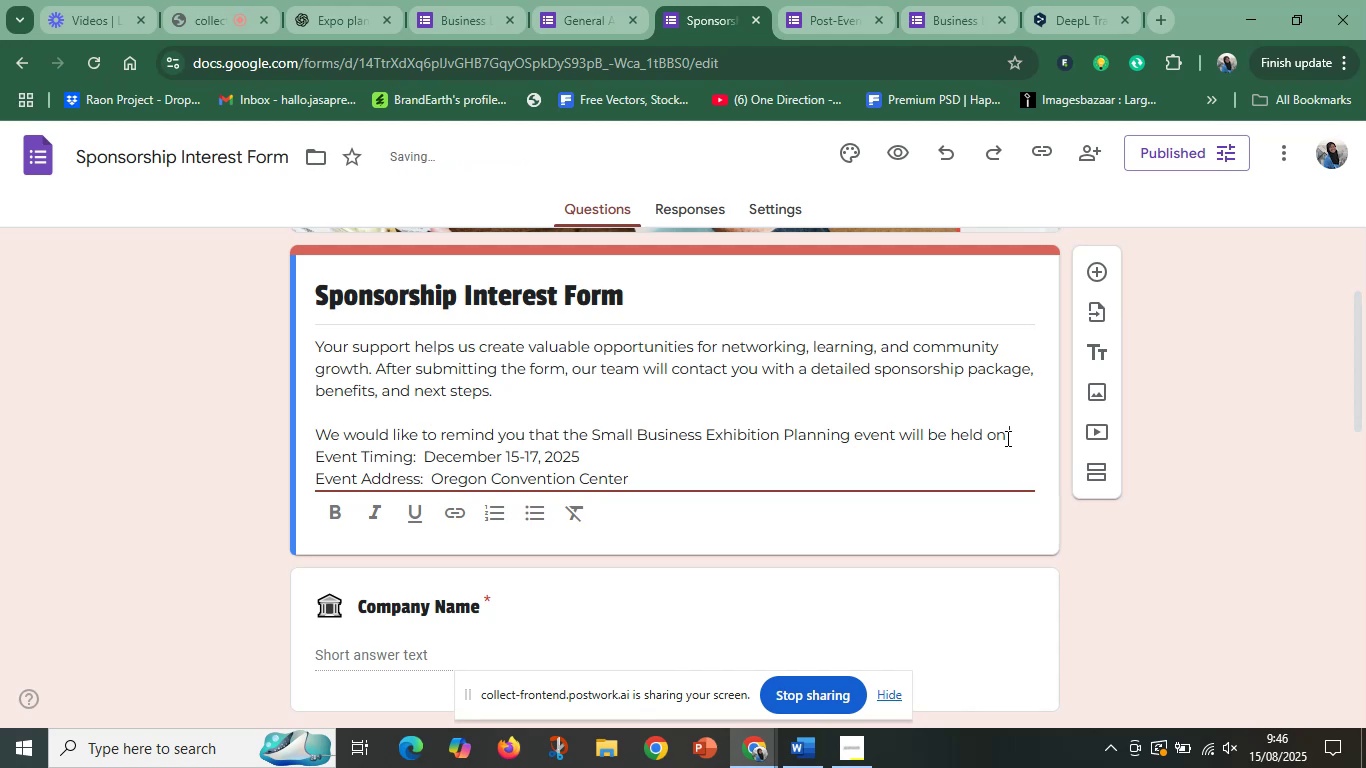 
key(Shift+Semicolon)
 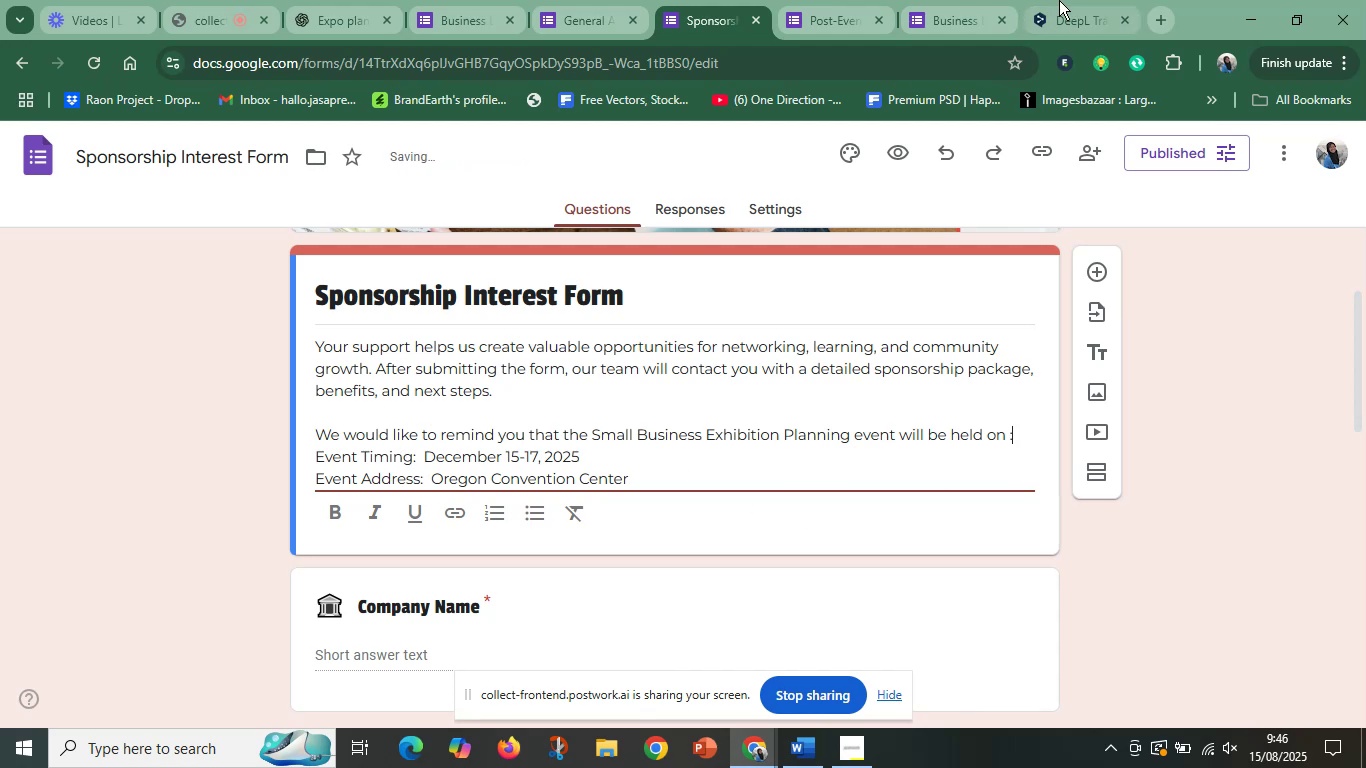 
left_click([976, 15])
 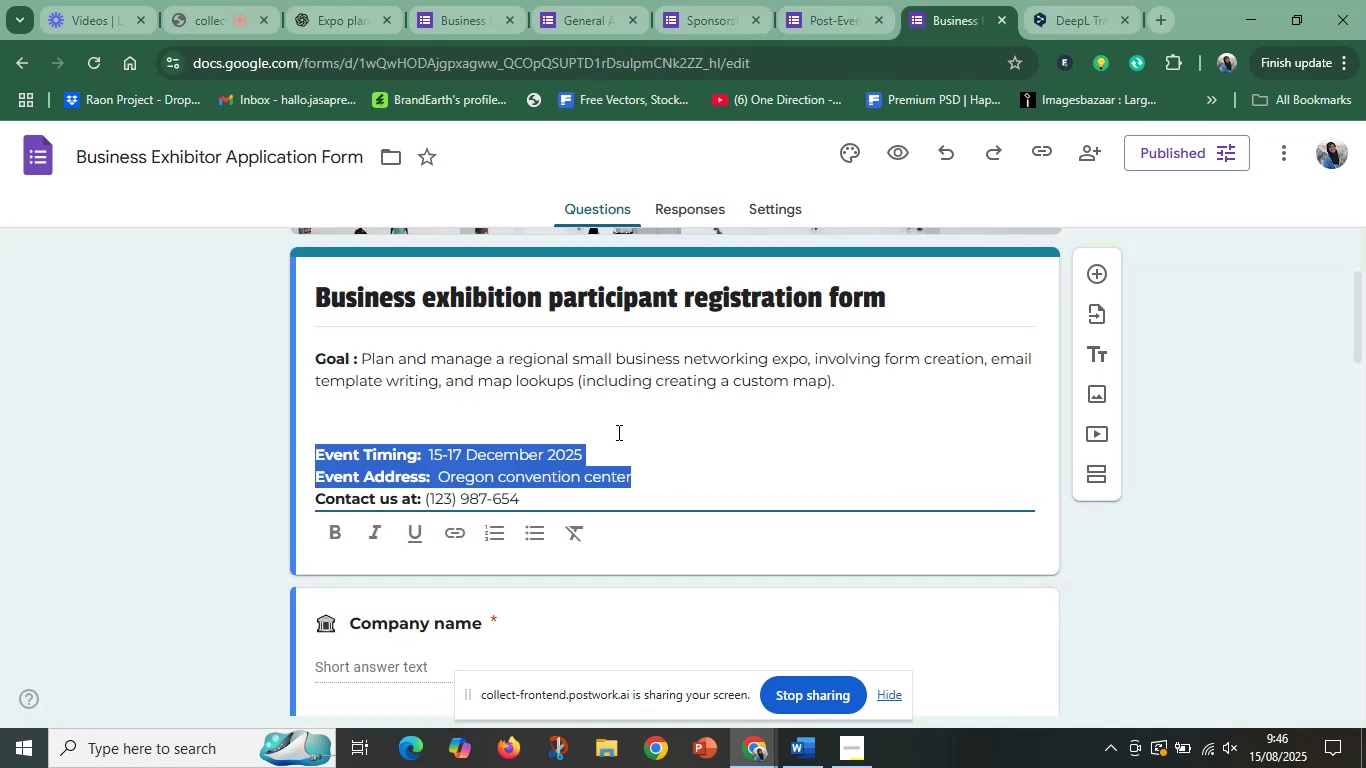 
left_click([615, 432])
 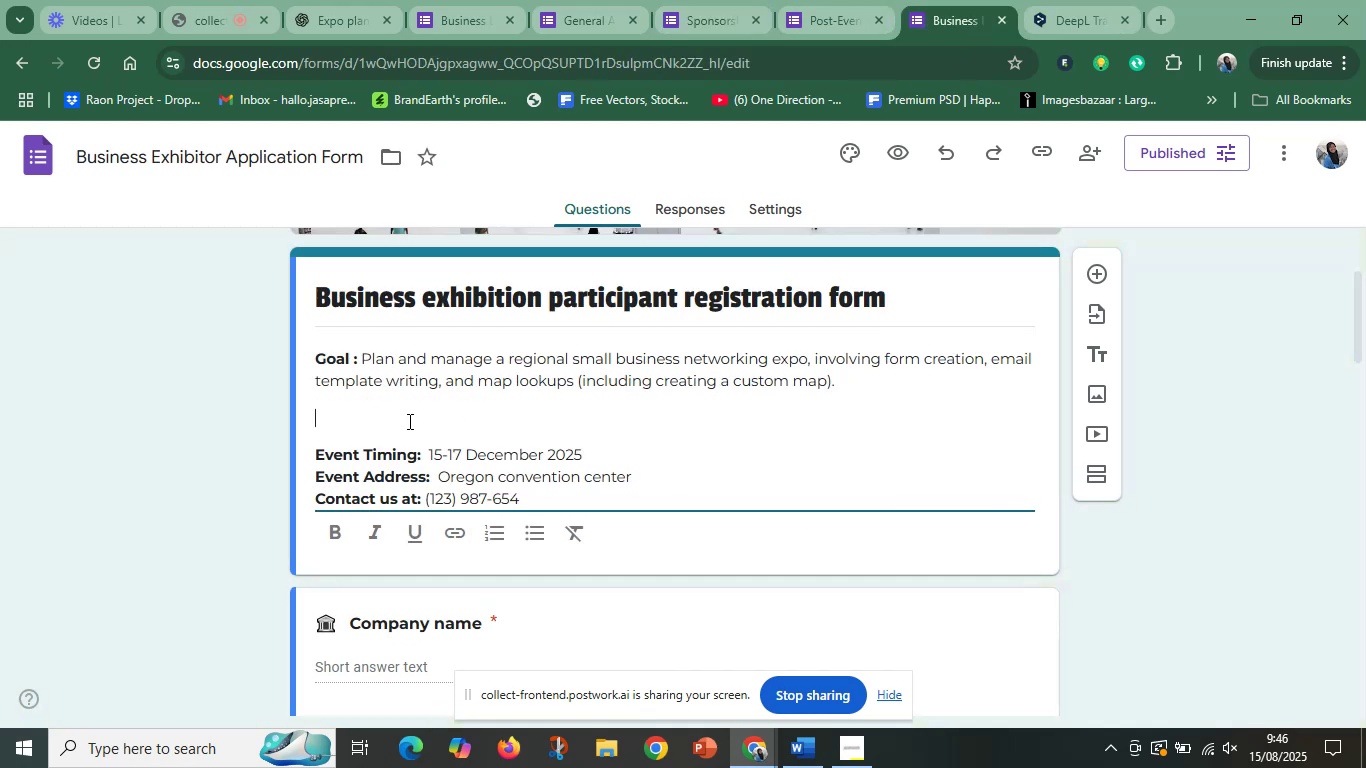 
left_click([408, 421])
 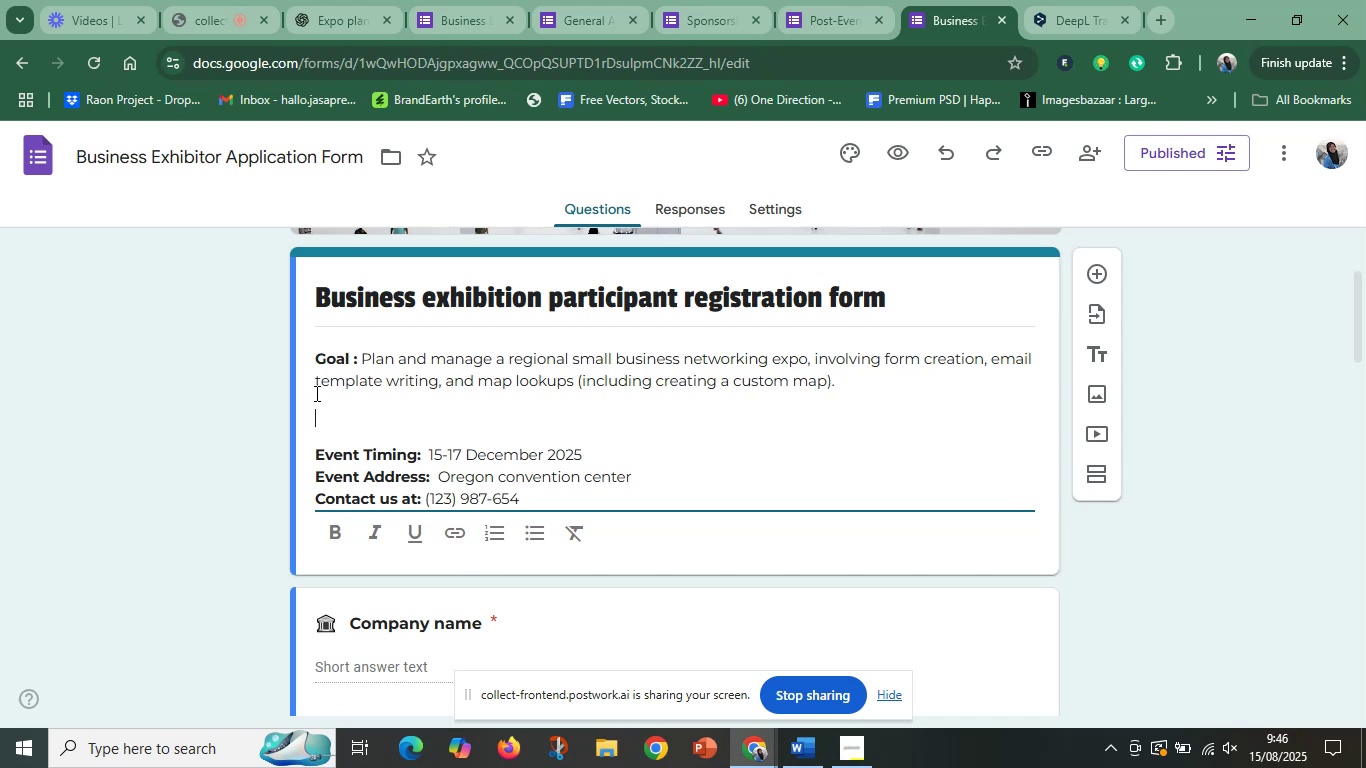 
left_click_drag(start_coordinate=[316, 399], to_coordinate=[354, 406])
 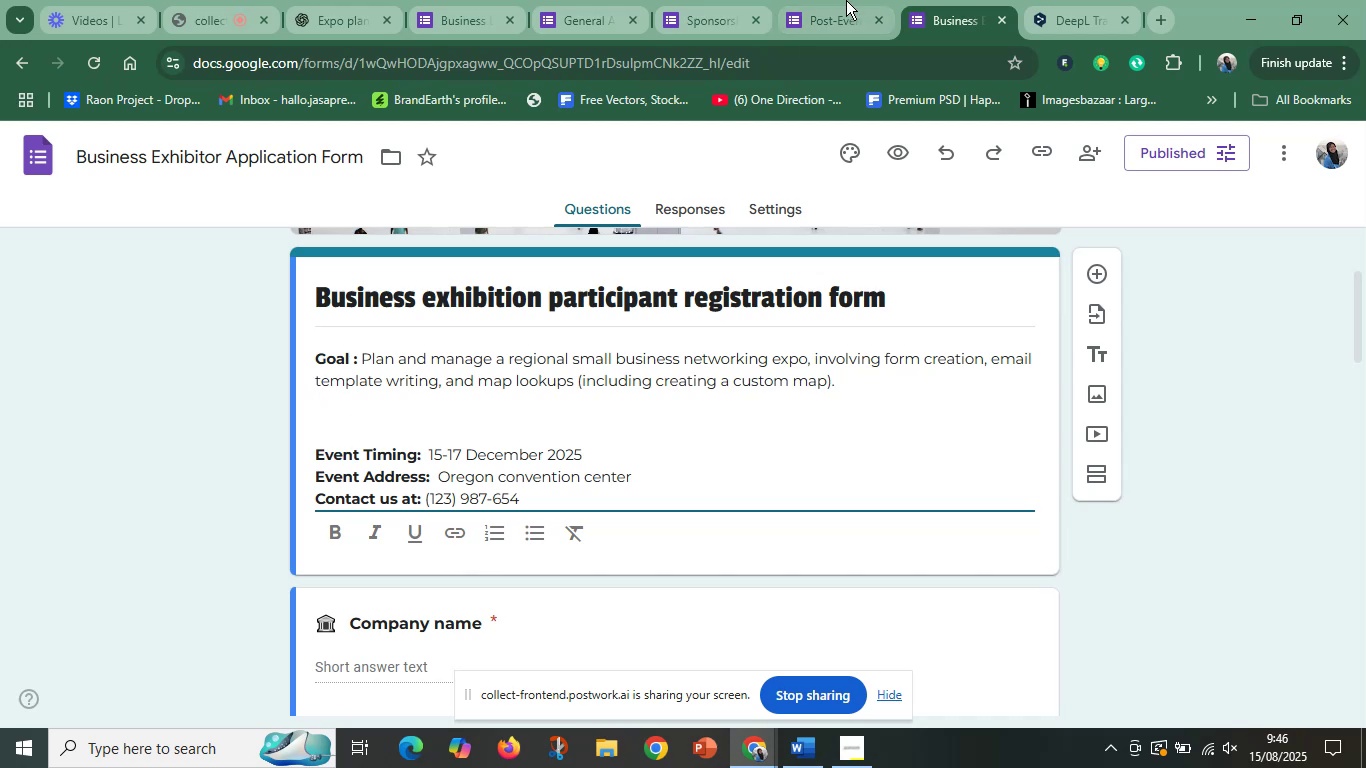 
left_click([846, 0])
 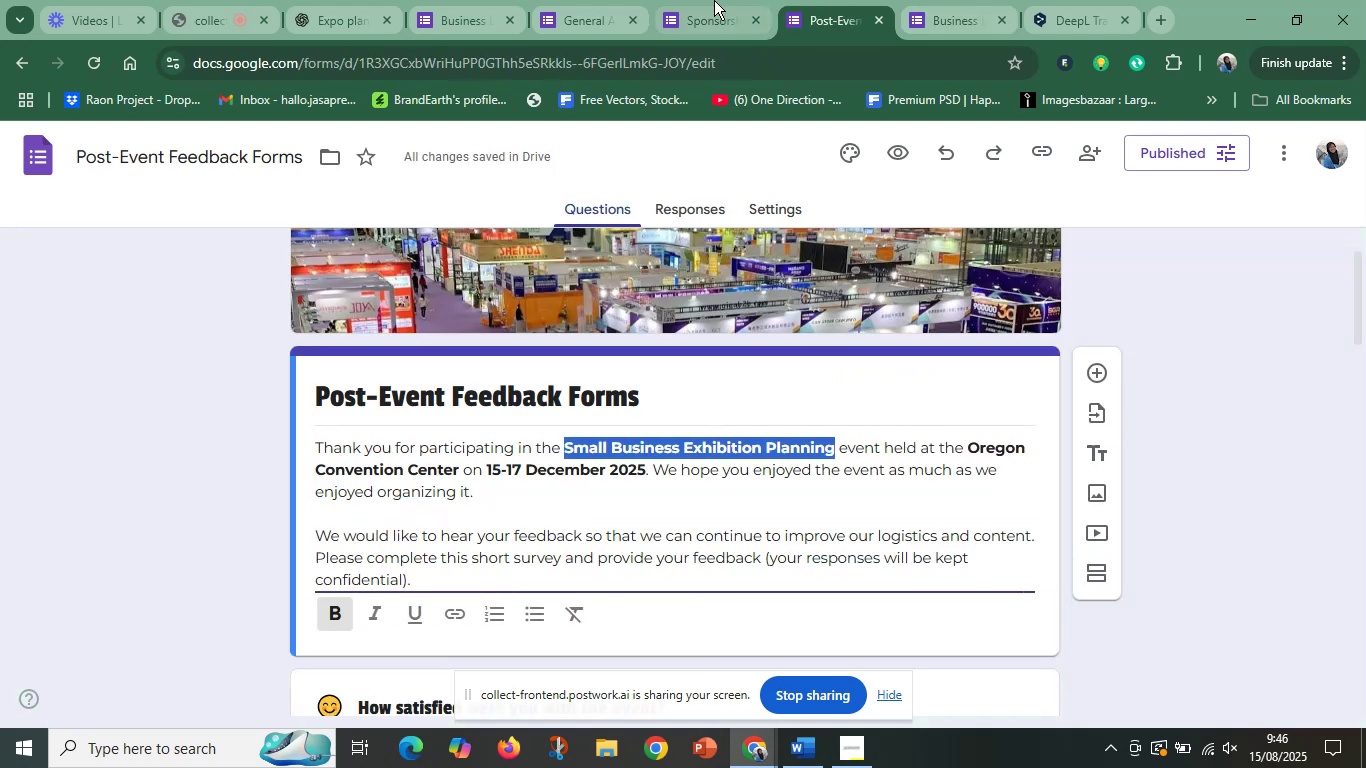 
left_click([714, 0])
 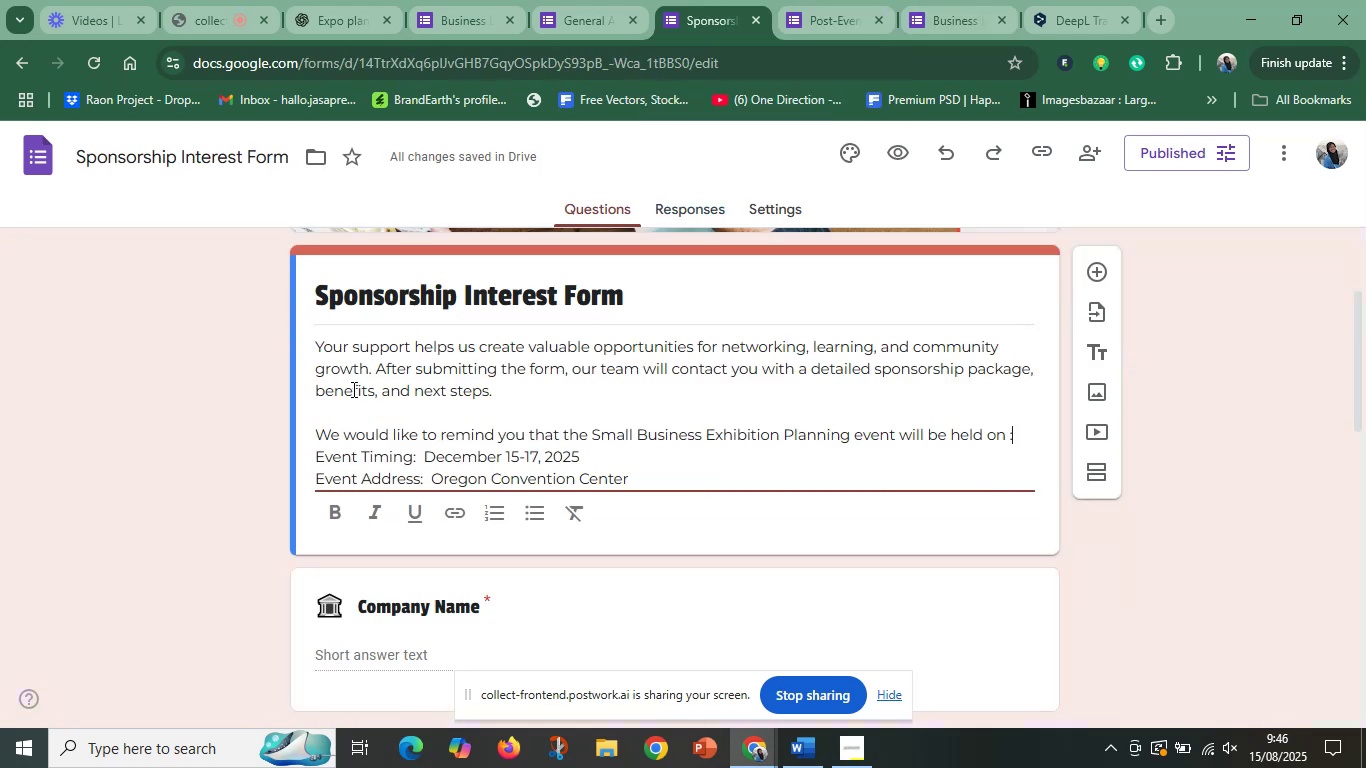 
left_click([332, 413])
 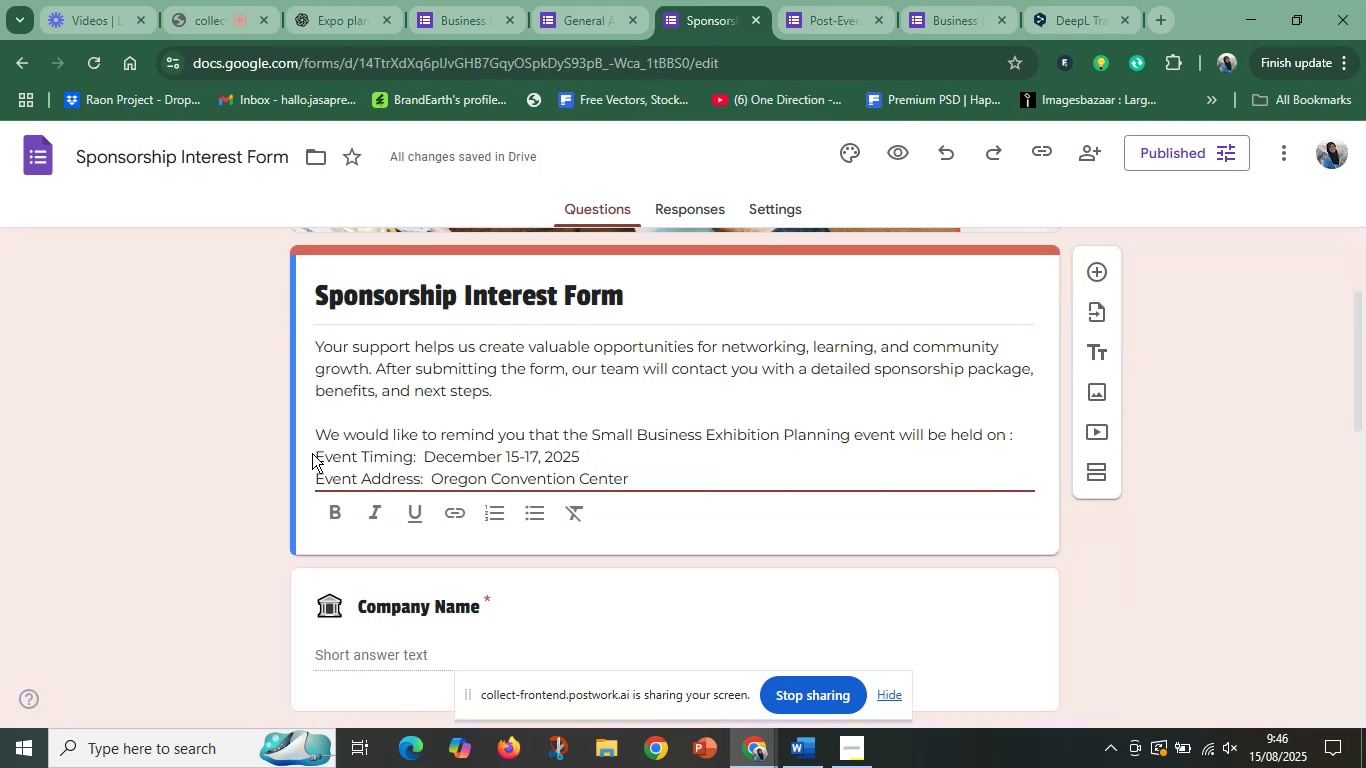 
left_click([315, 454])
 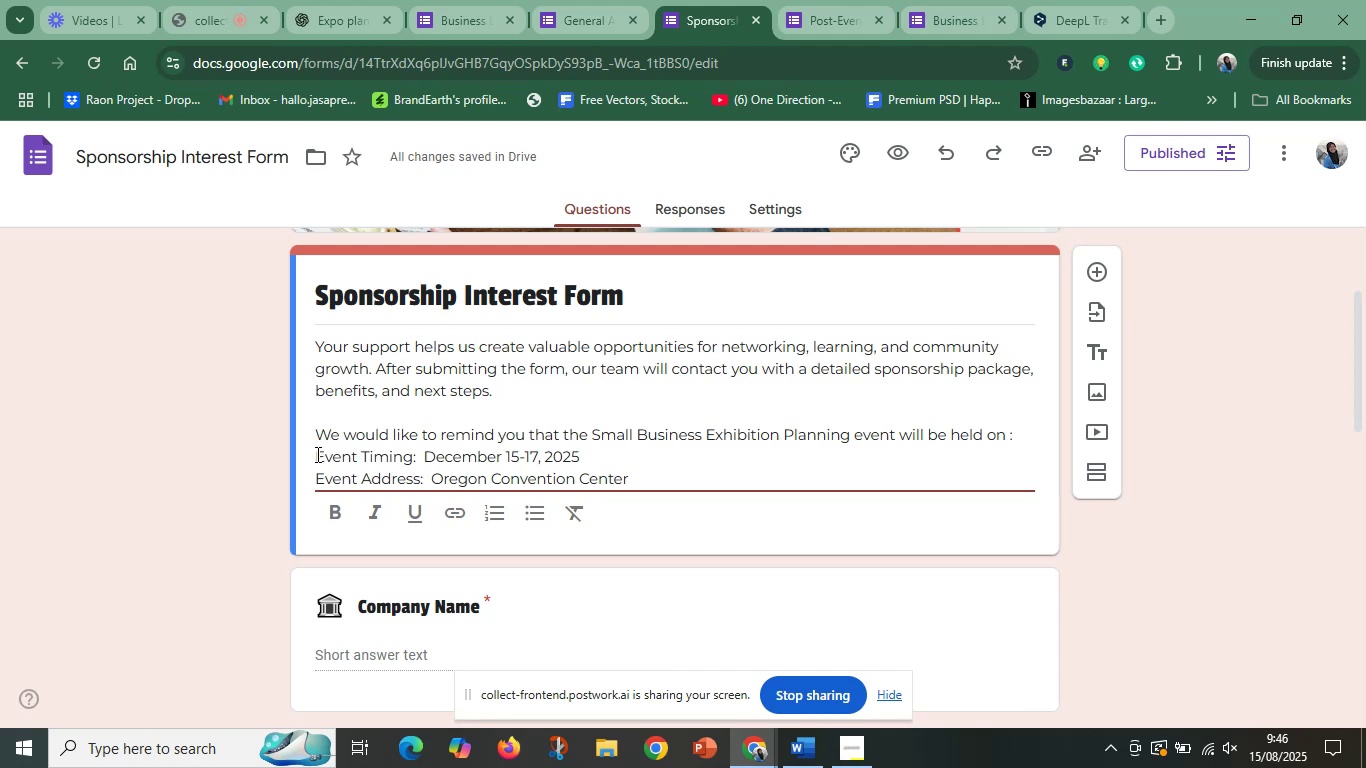 
key(Shift+Enter)
 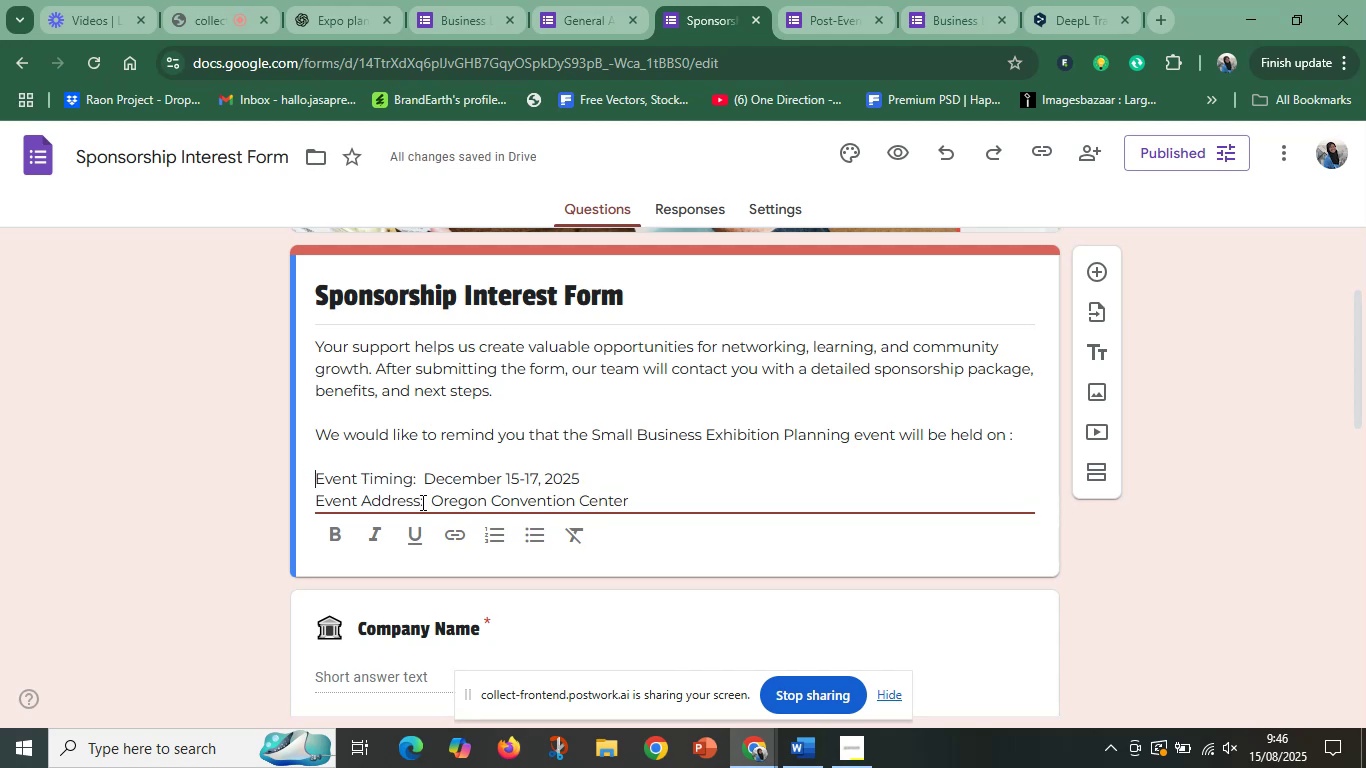 
wait(7.4)
 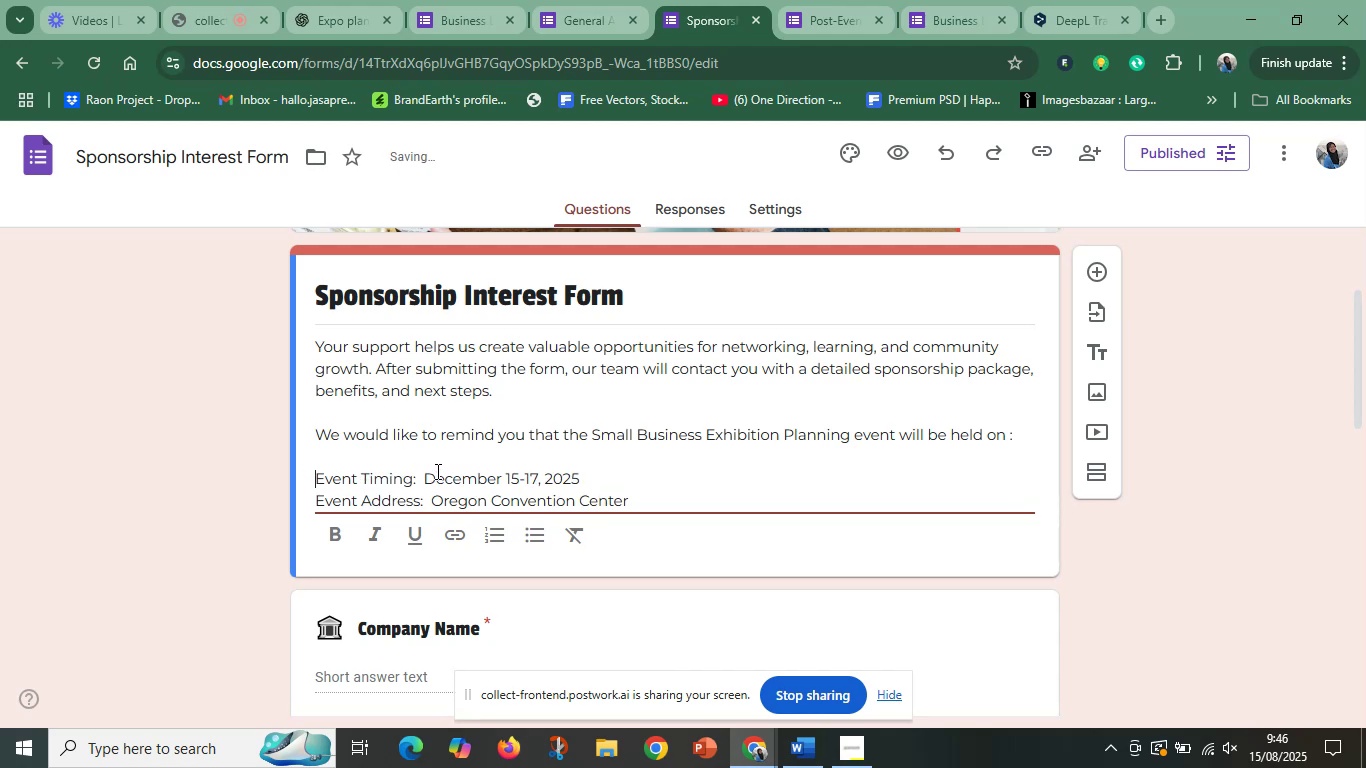 
left_click_drag(start_coordinate=[424, 486], to_coordinate=[411, 492])
 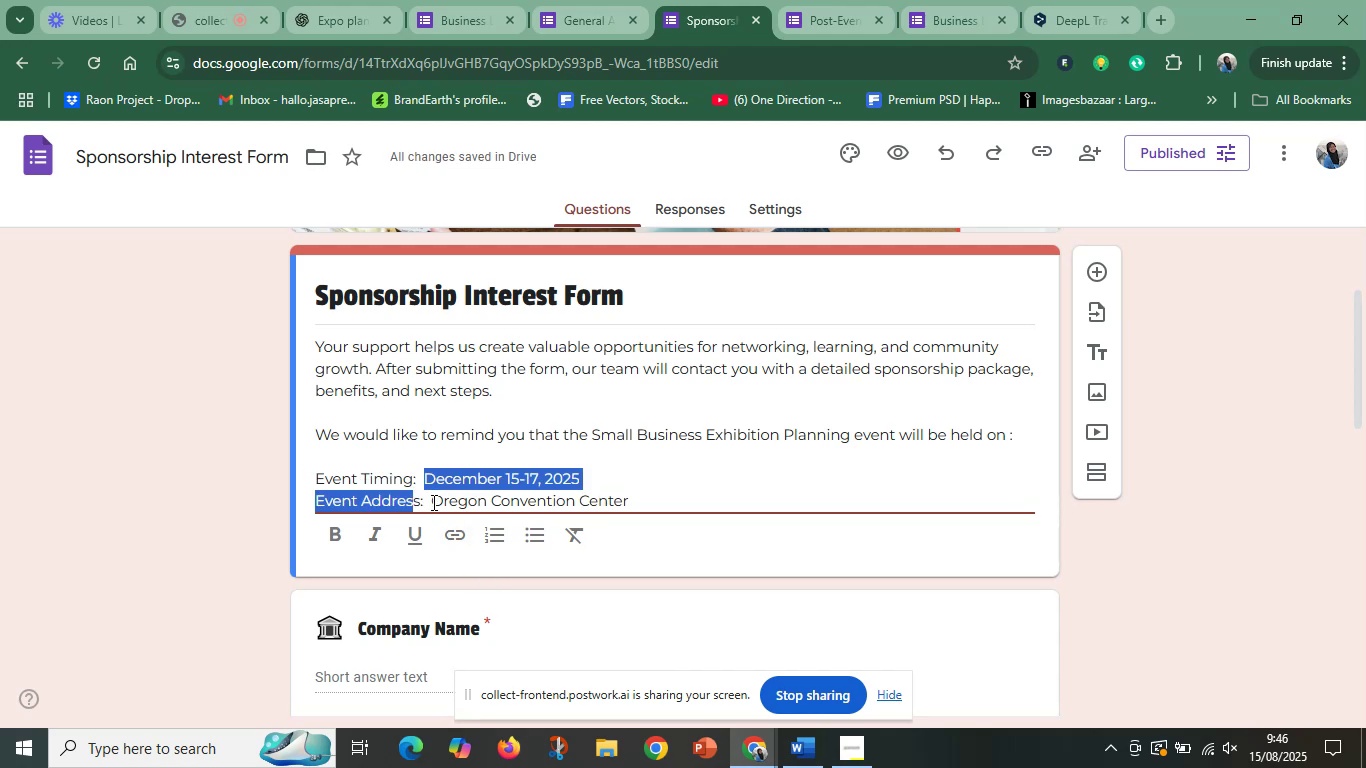 
left_click([426, 503])
 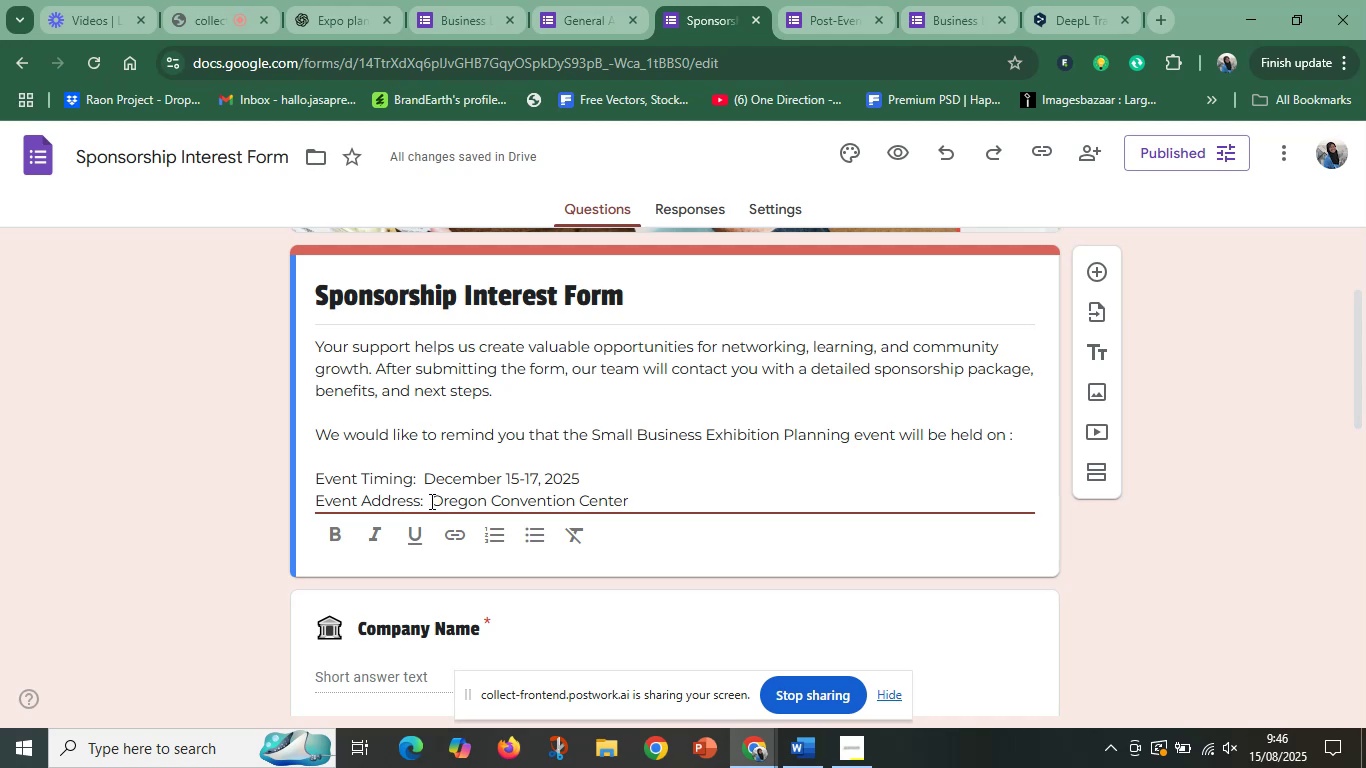 
left_click_drag(start_coordinate=[430, 501], to_coordinate=[301, 497])
 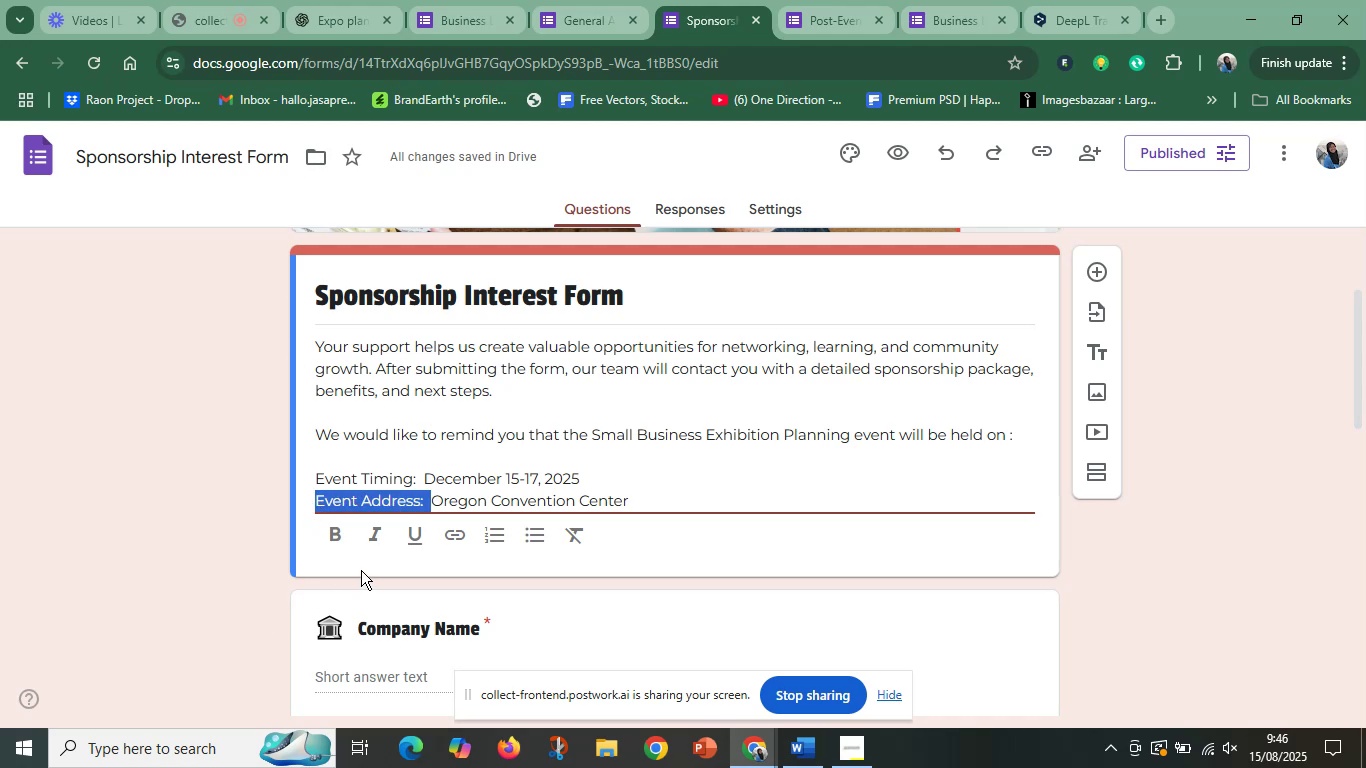 
left_click([333, 543])
 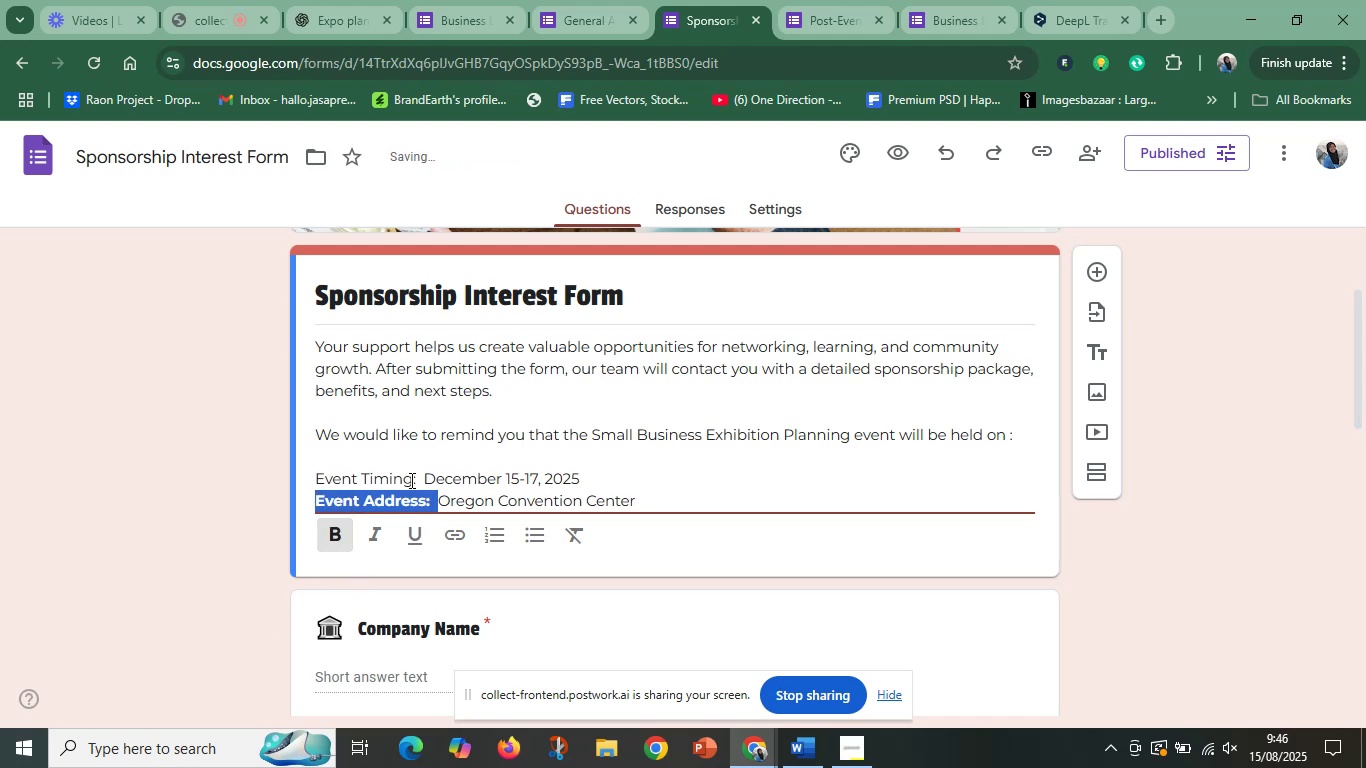 
left_click([410, 480])
 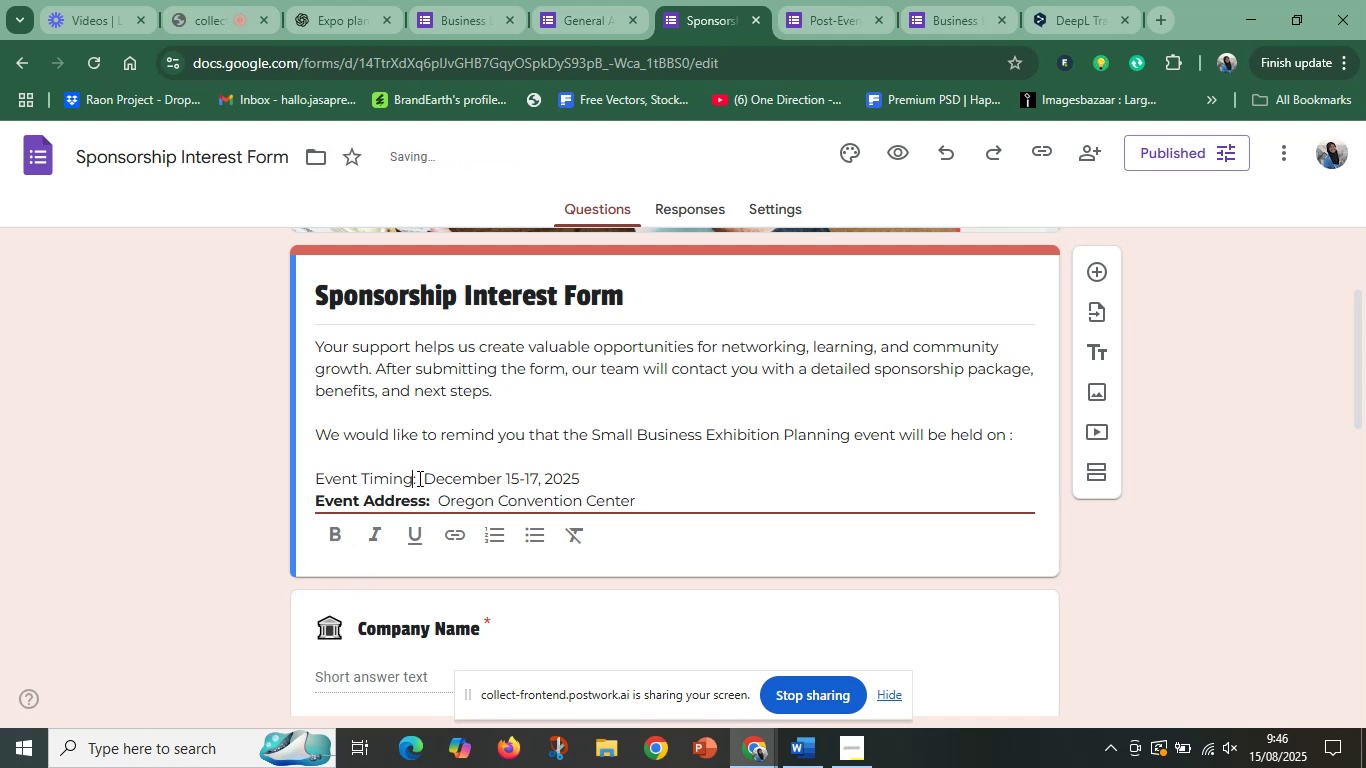 
left_click_drag(start_coordinate=[418, 478], to_coordinate=[288, 478])
 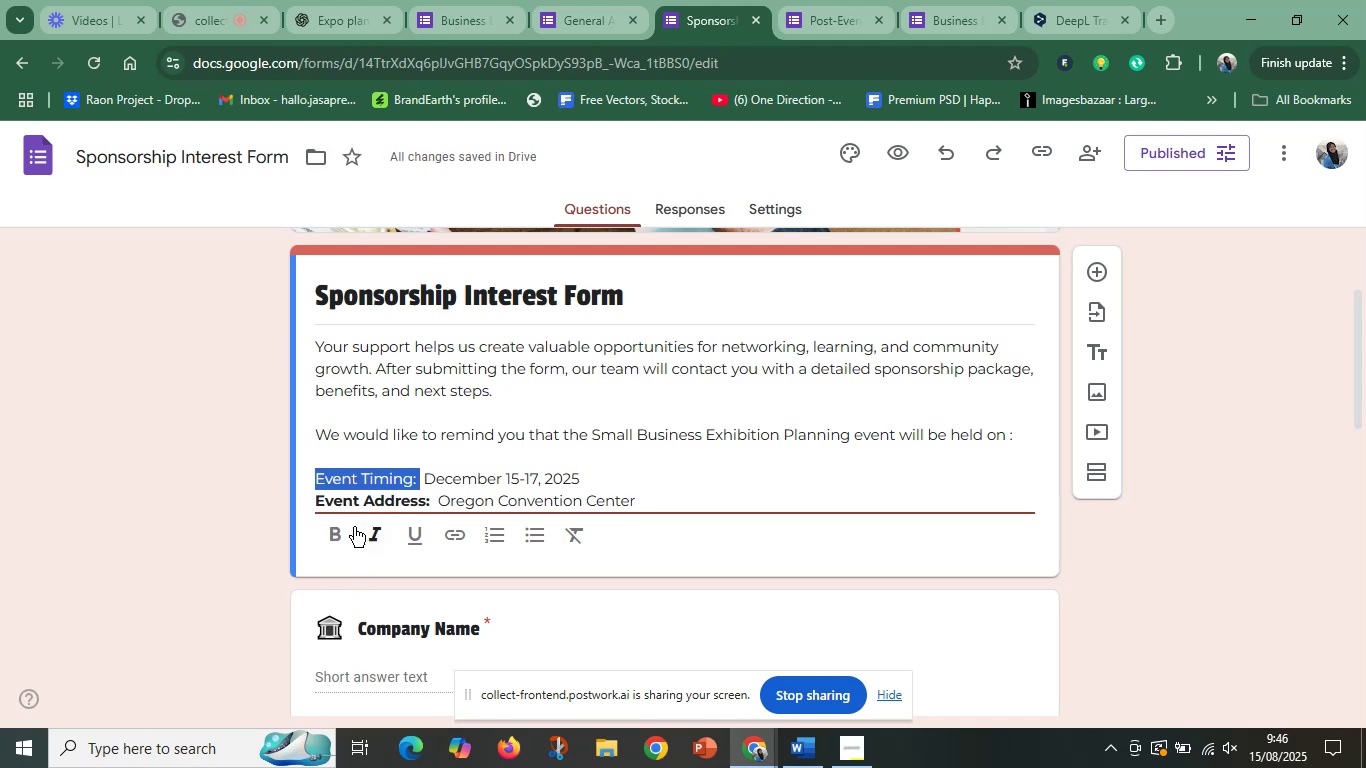 
left_click([344, 531])
 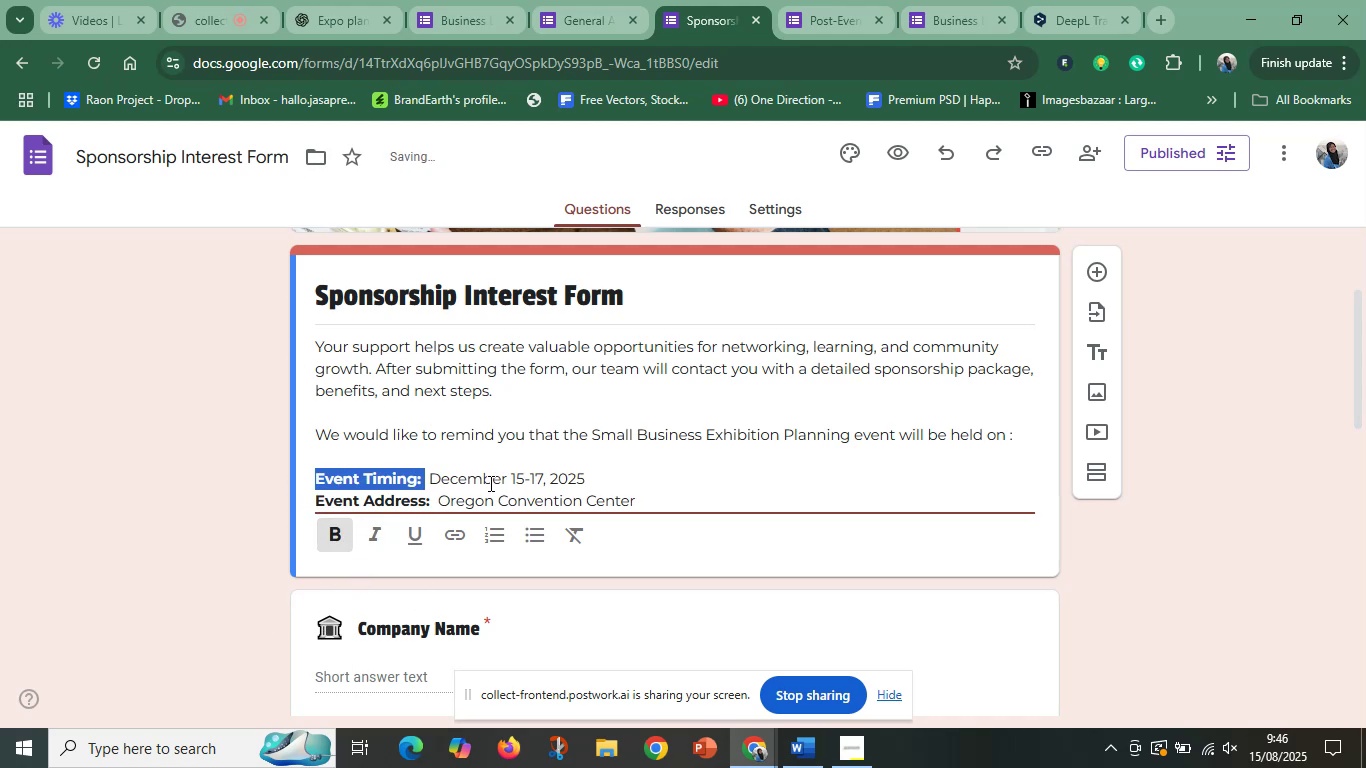 
left_click([489, 483])
 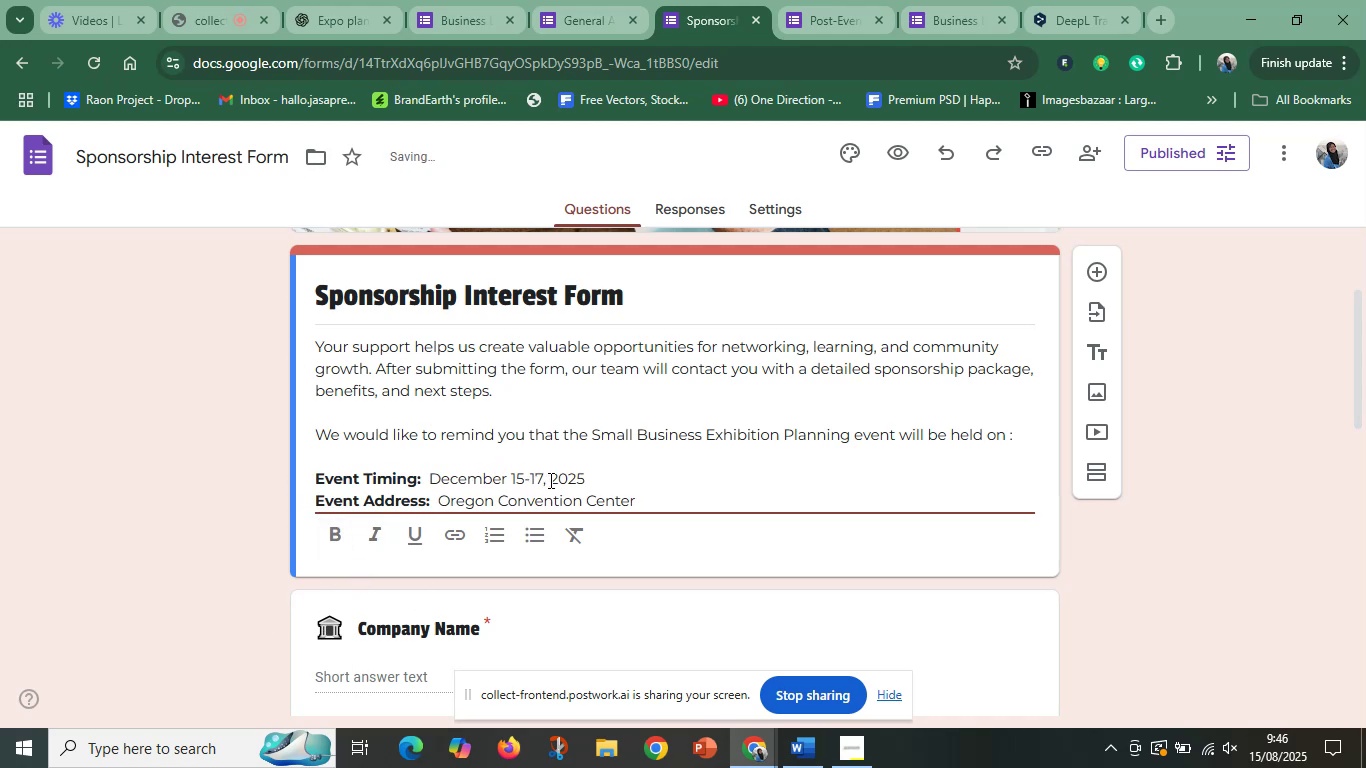 
left_click([565, 481])
 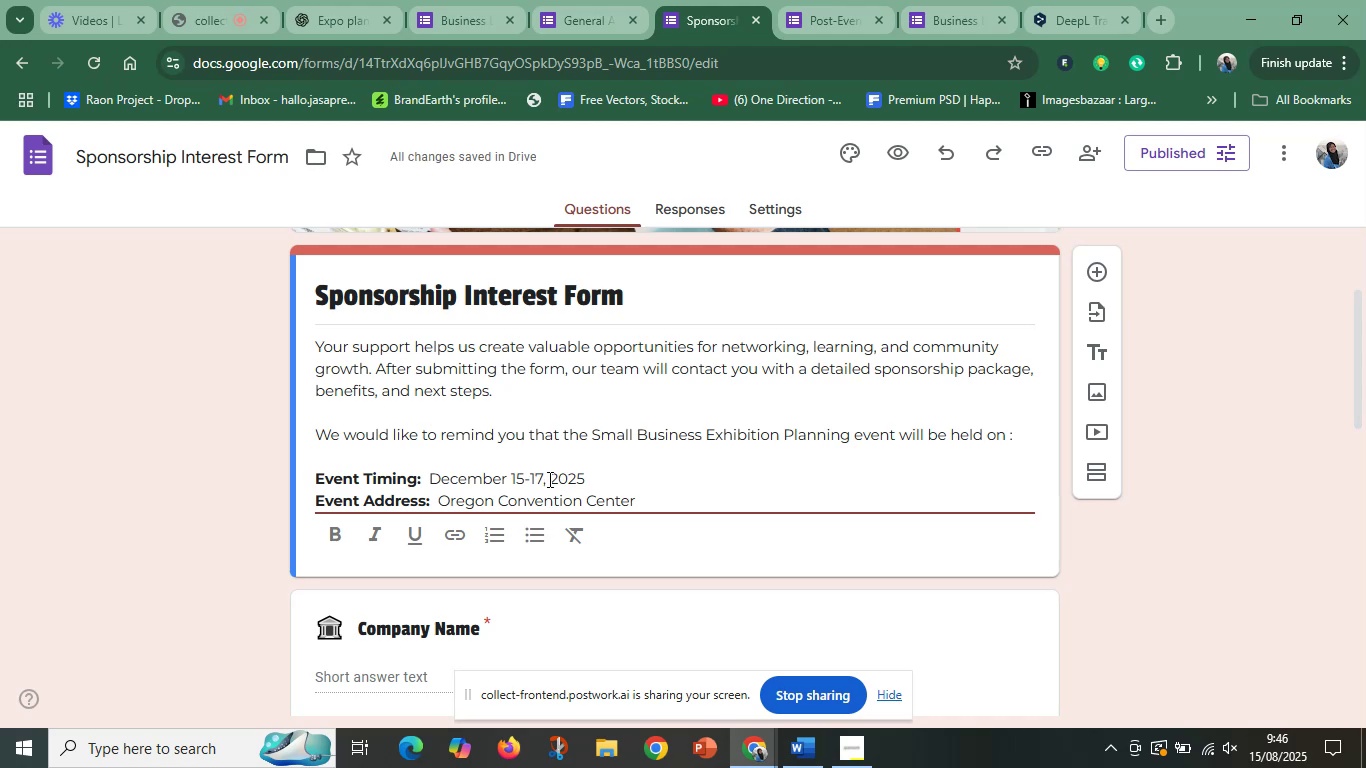 
left_click_drag(start_coordinate=[546, 470], to_coordinate=[497, 471])
 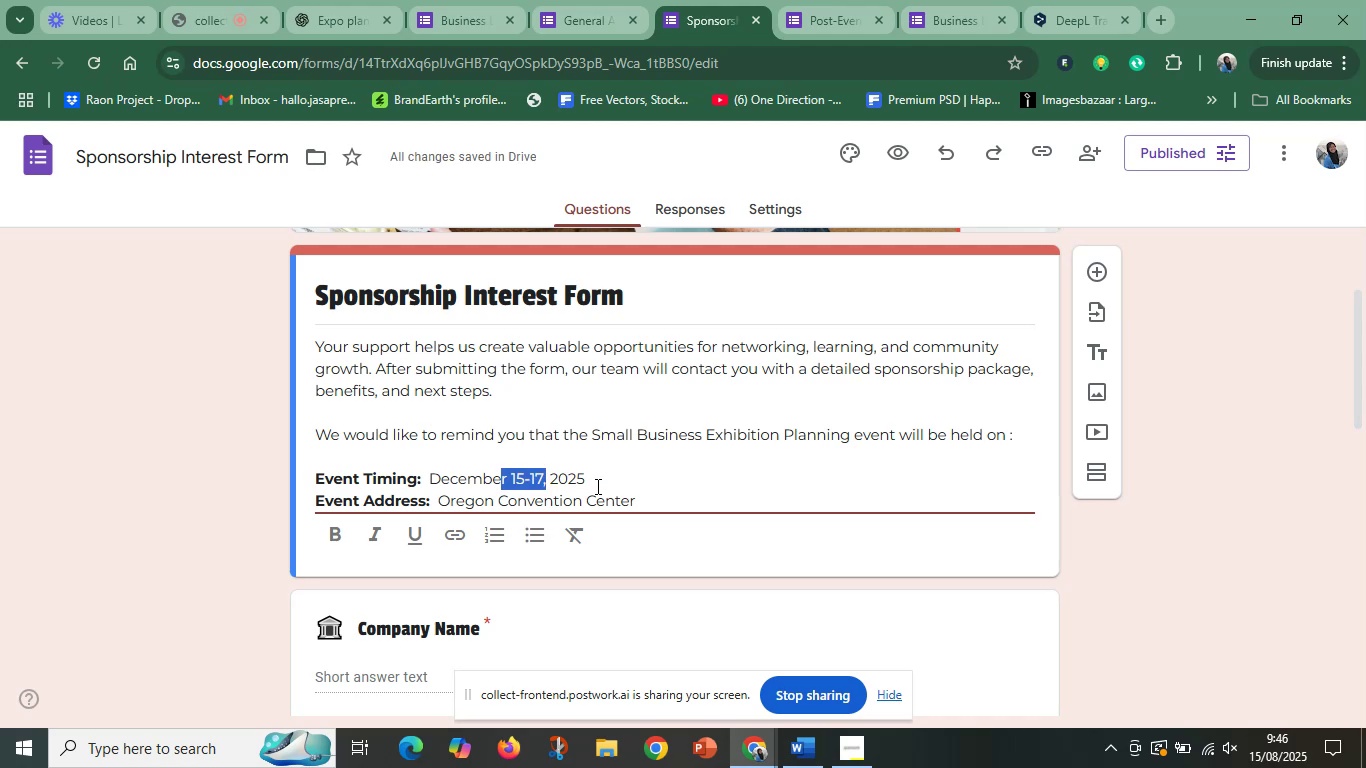 
left_click([596, 486])
 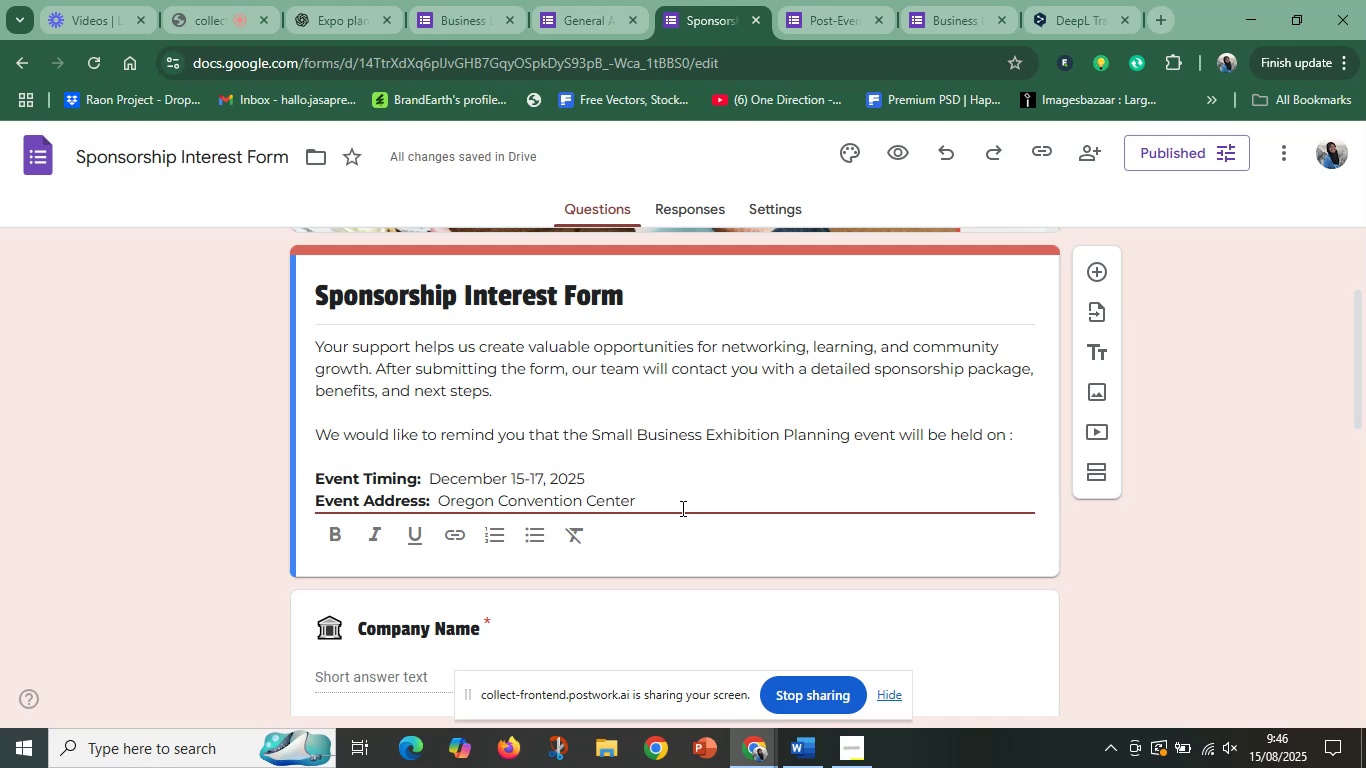 
left_click_drag(start_coordinate=[675, 509], to_coordinate=[287, 347])
 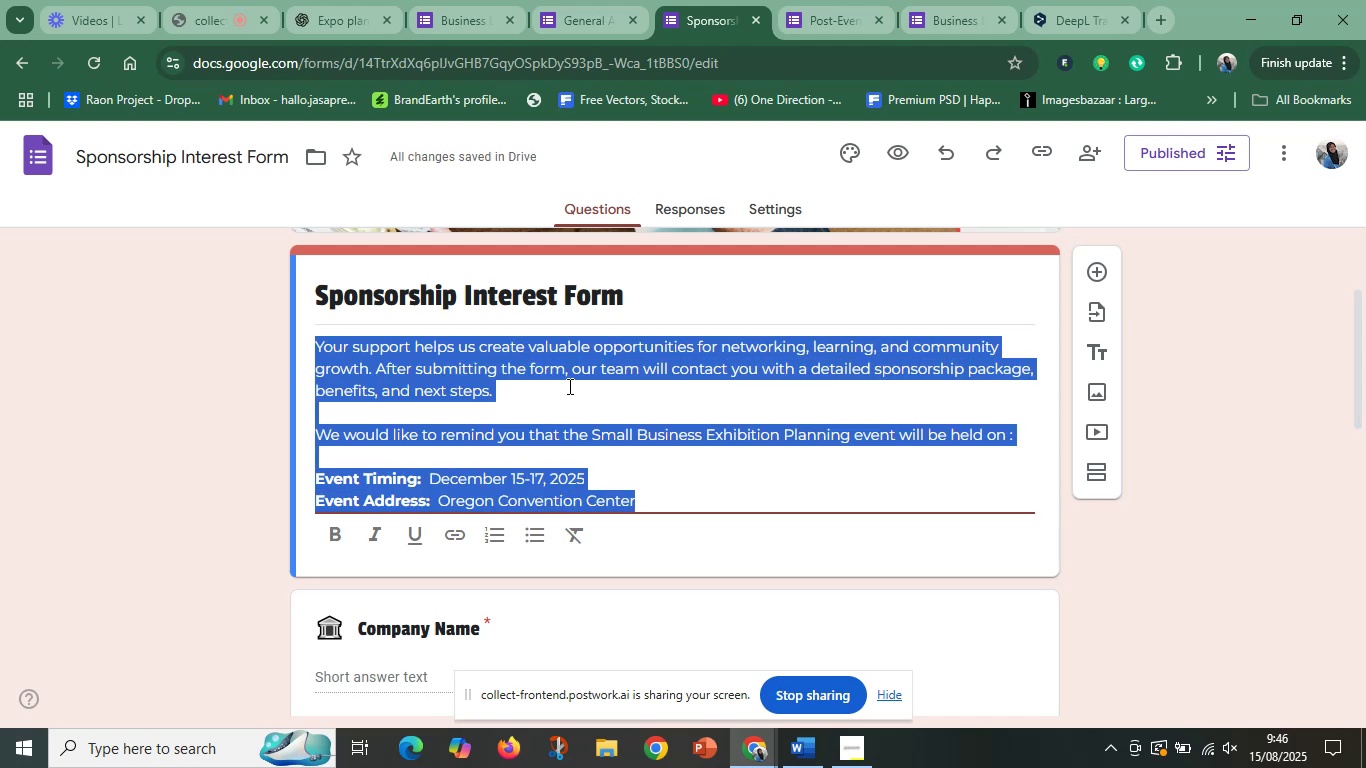 
left_click([568, 386])
 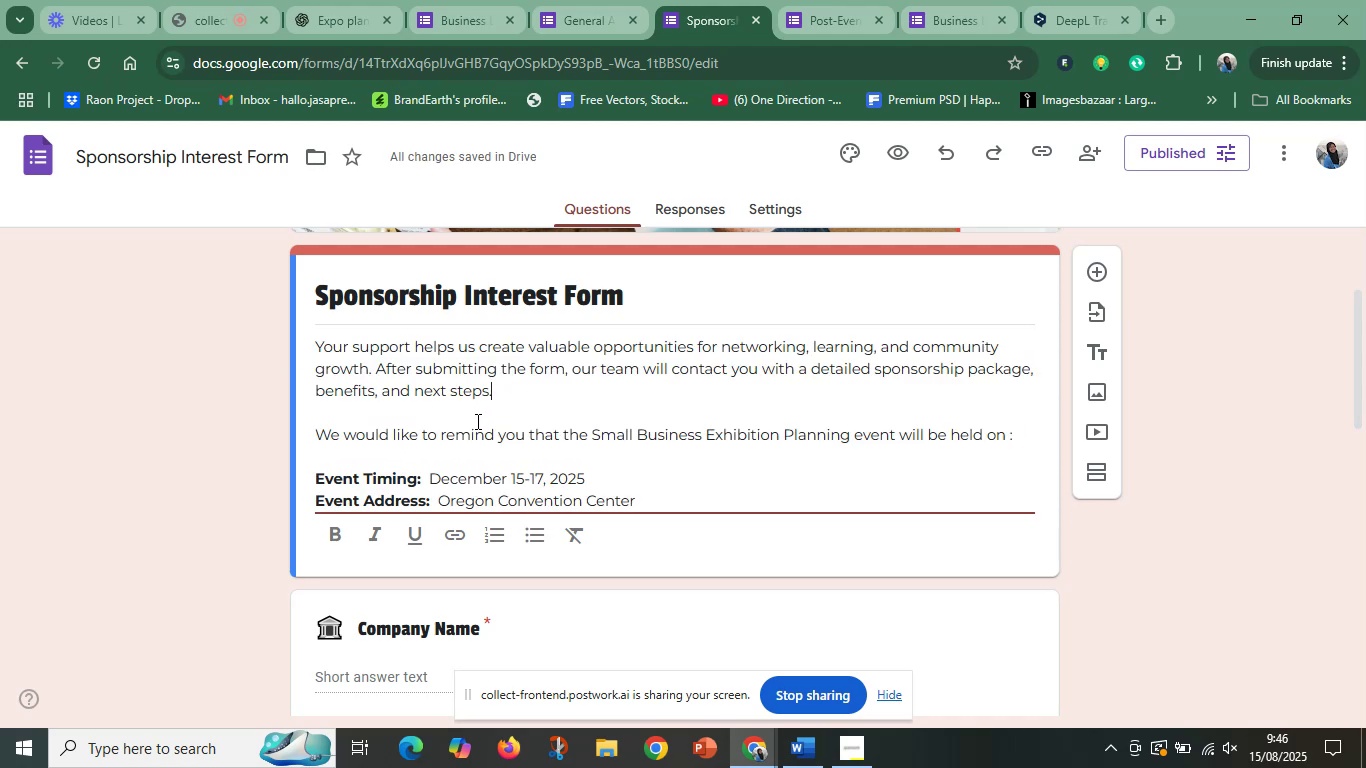 
left_click([476, 421])
 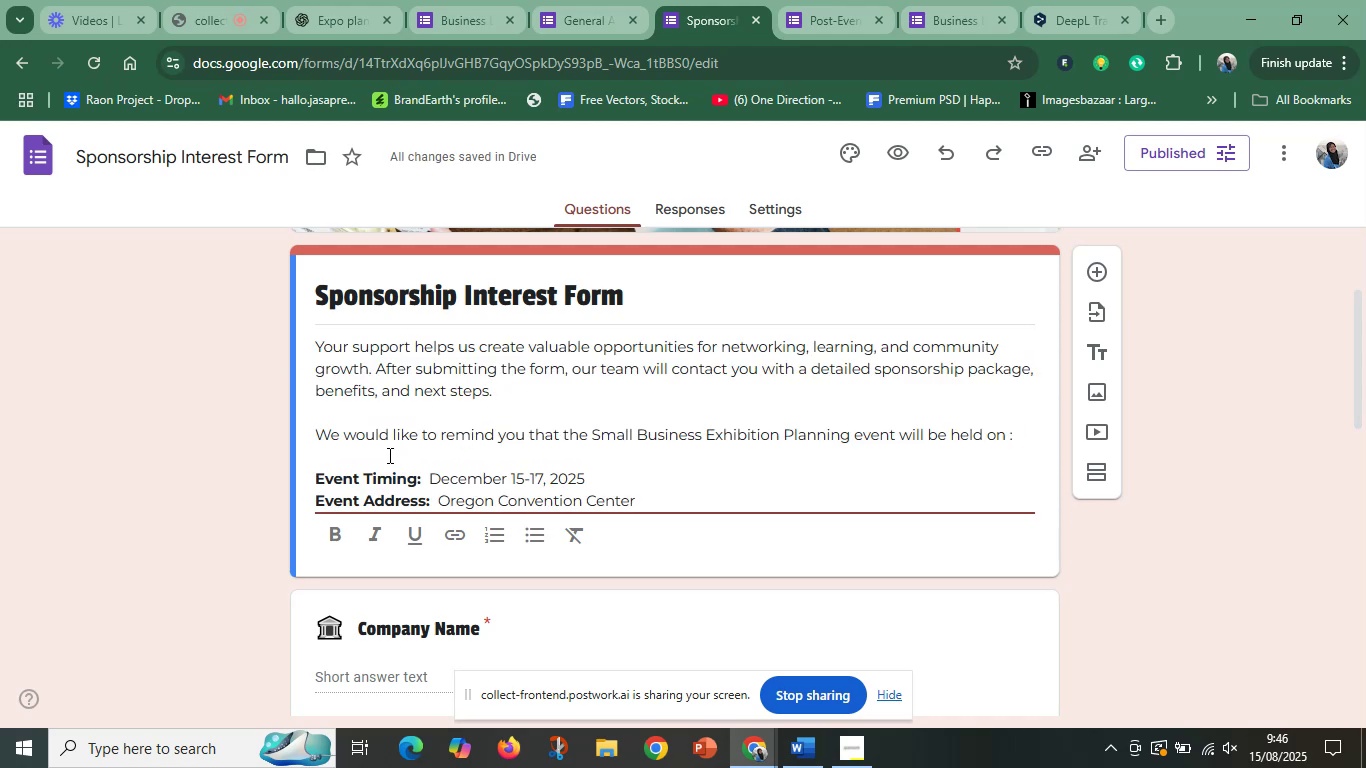 
left_click([388, 455])
 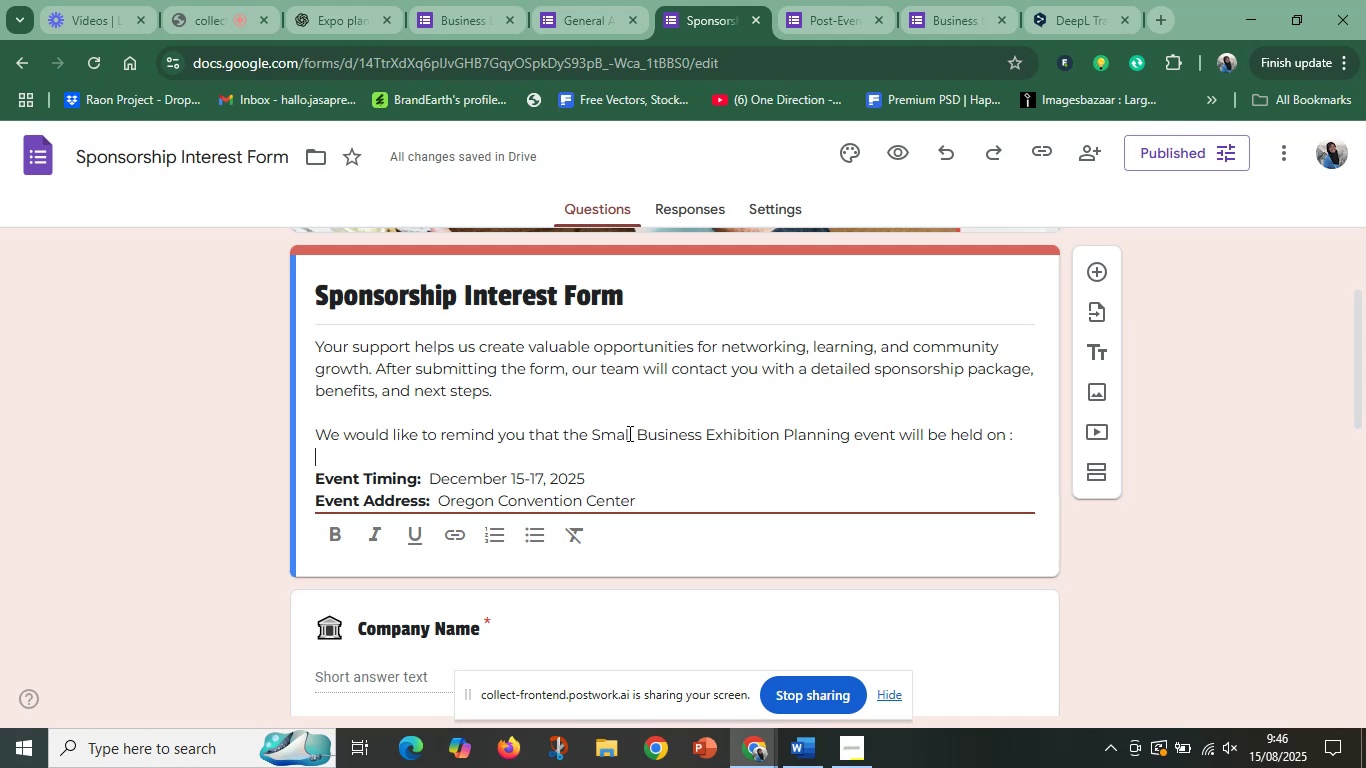 
scroll: coordinate [597, 552], scroll_direction: down, amount: 11.0
 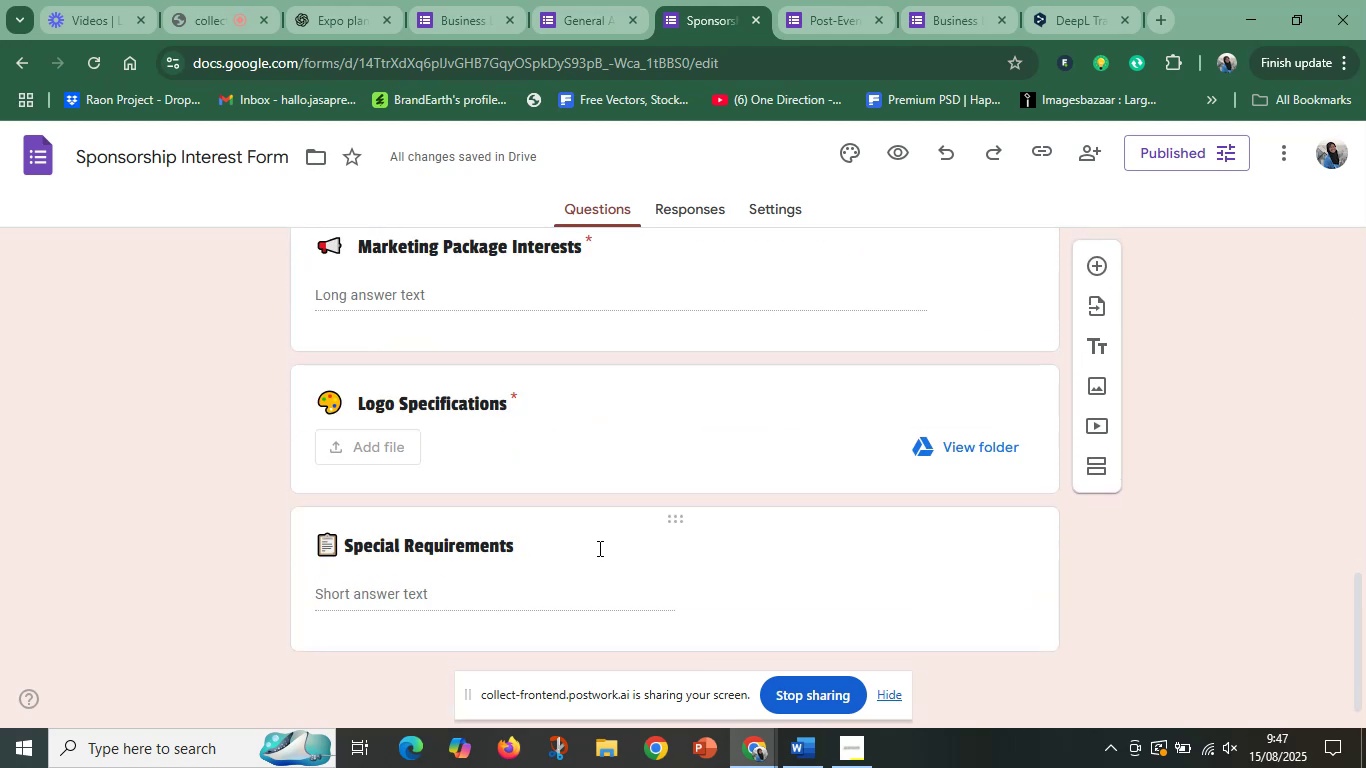 
left_click([598, 548])
 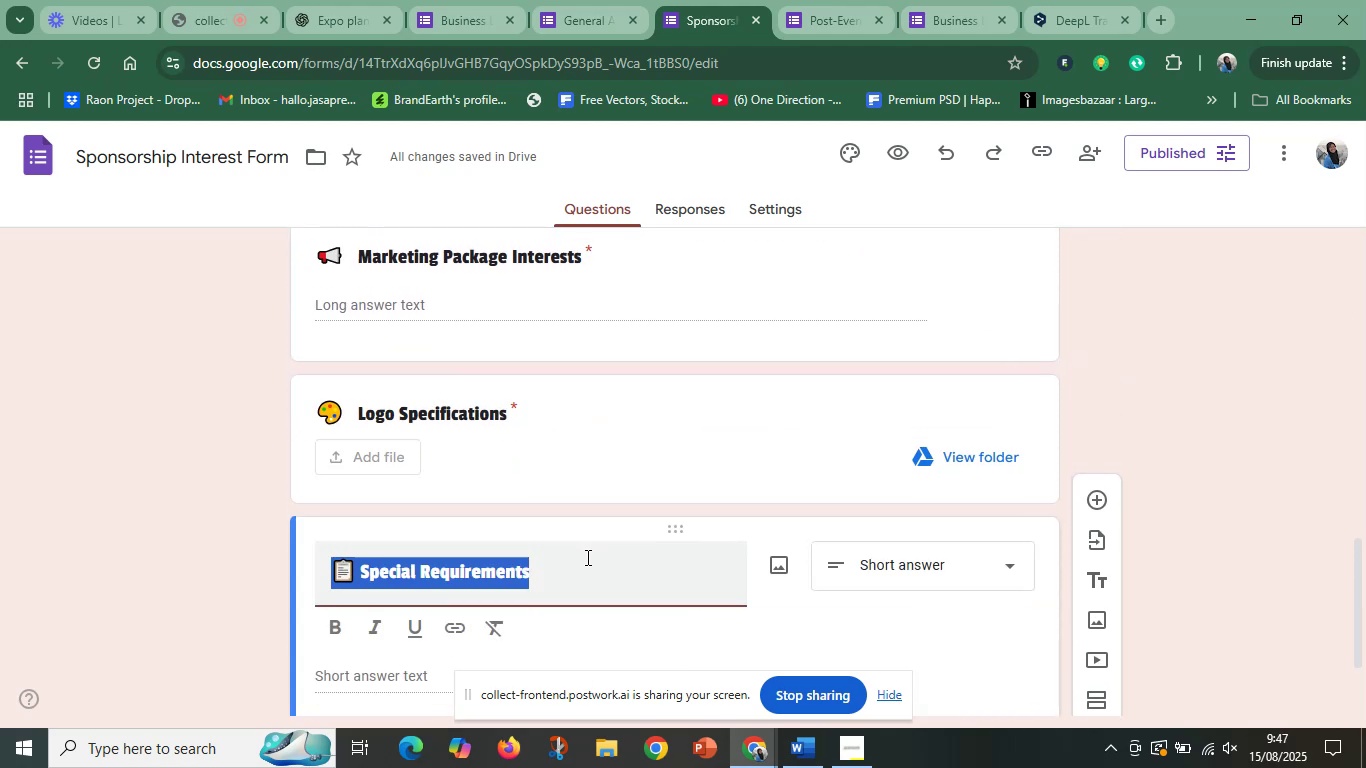 
left_click([586, 557])
 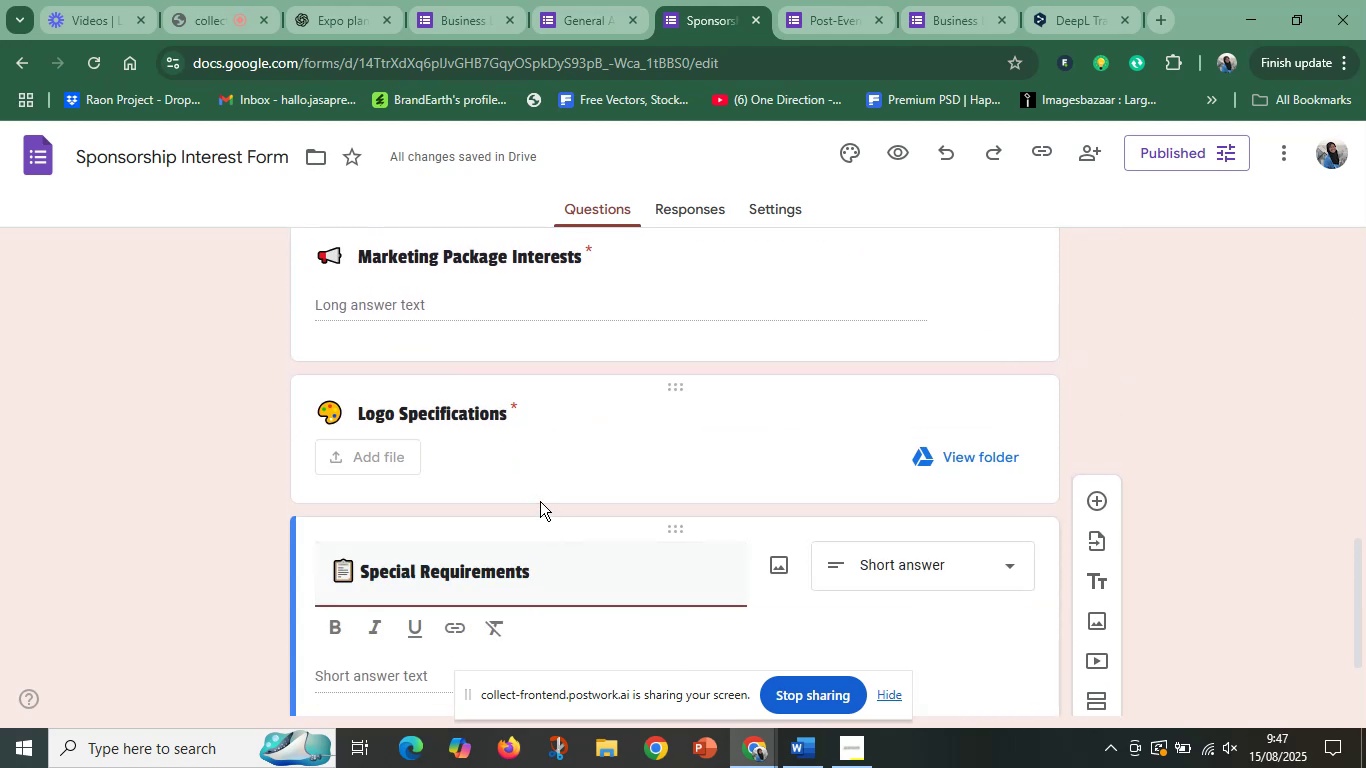 
scroll: coordinate [540, 501], scroll_direction: up, amount: 8.0
 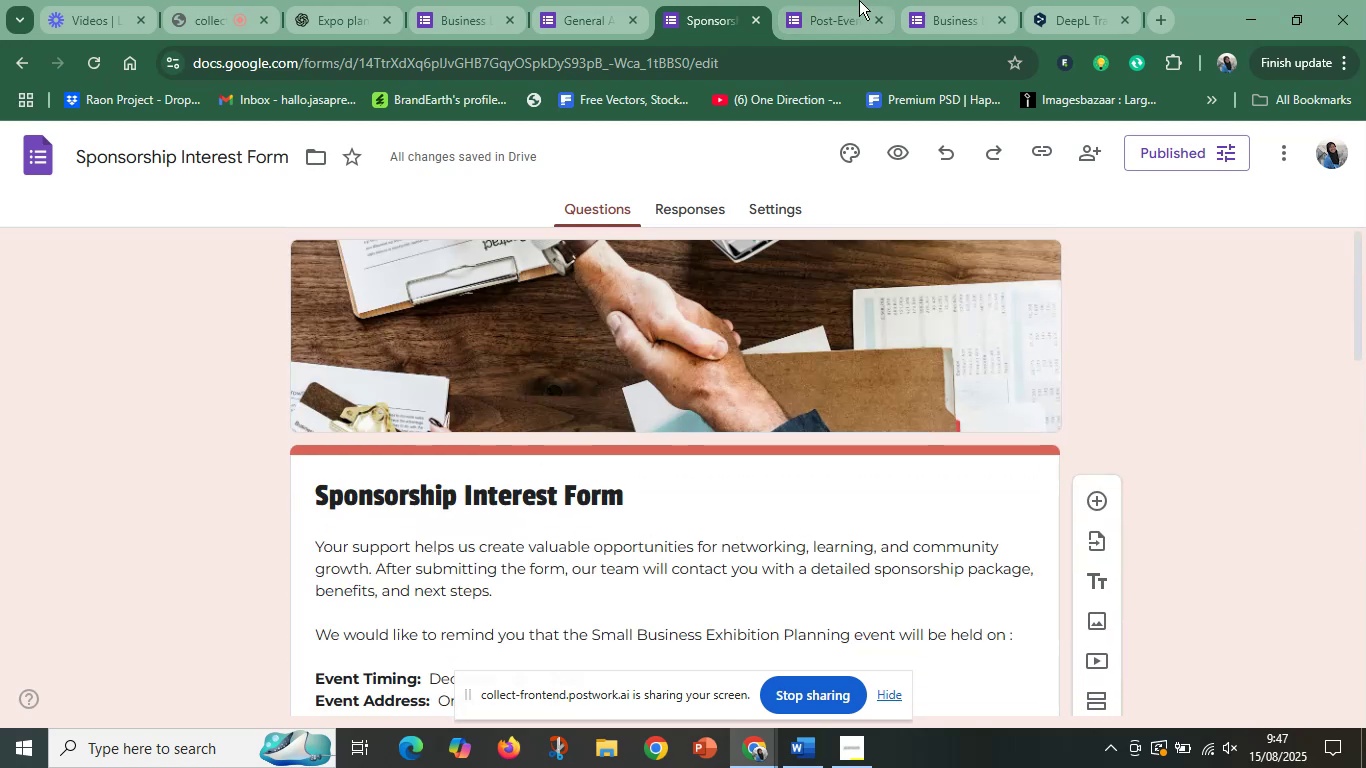 
left_click([843, 4])
 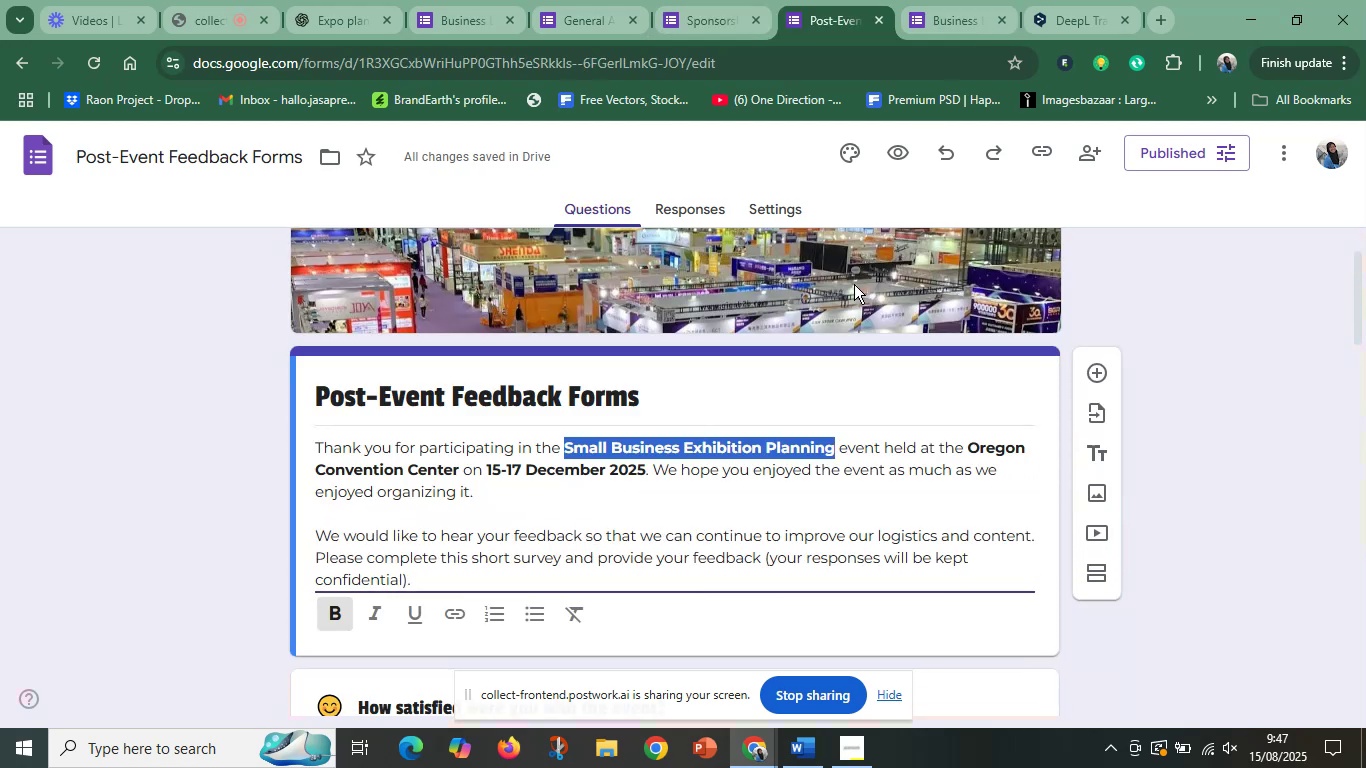 
scroll: coordinate [607, 614], scroll_direction: down, amount: 7.0
 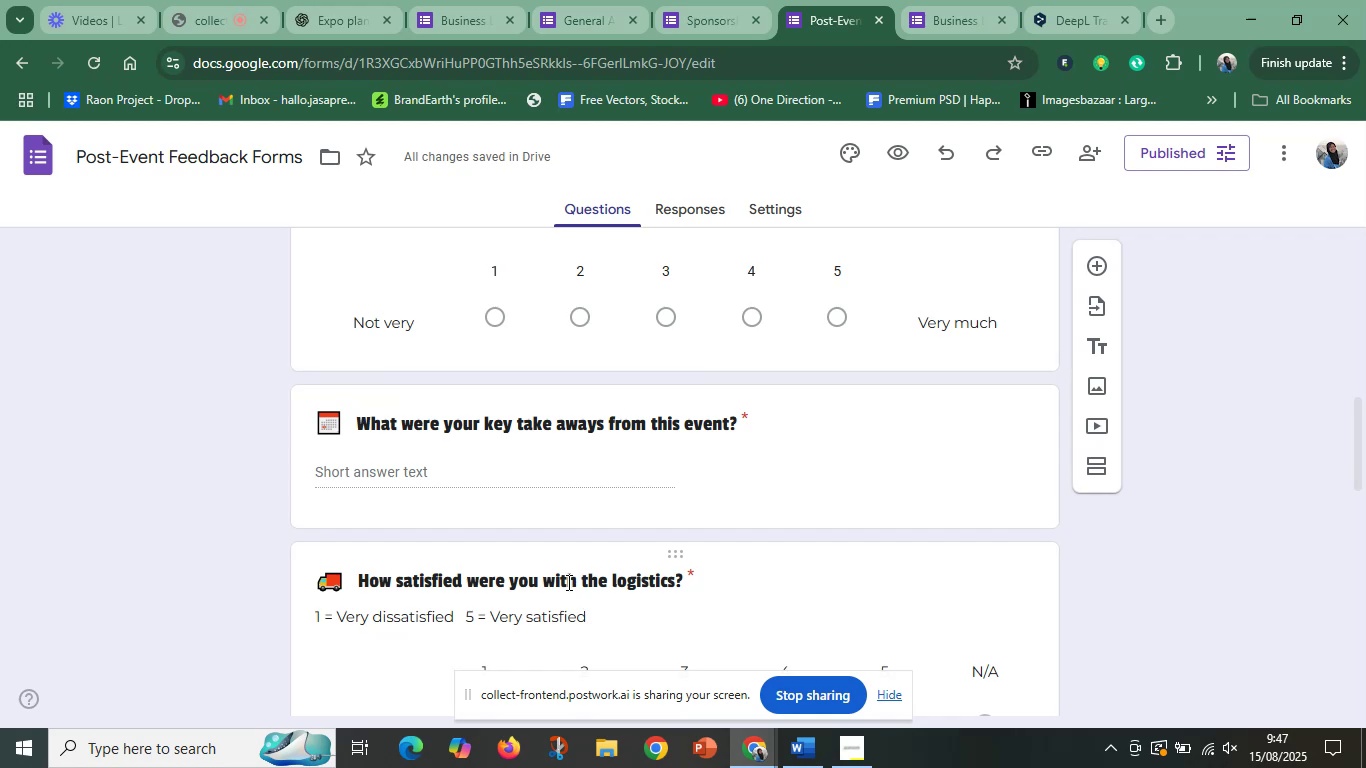 
wait(9.29)
 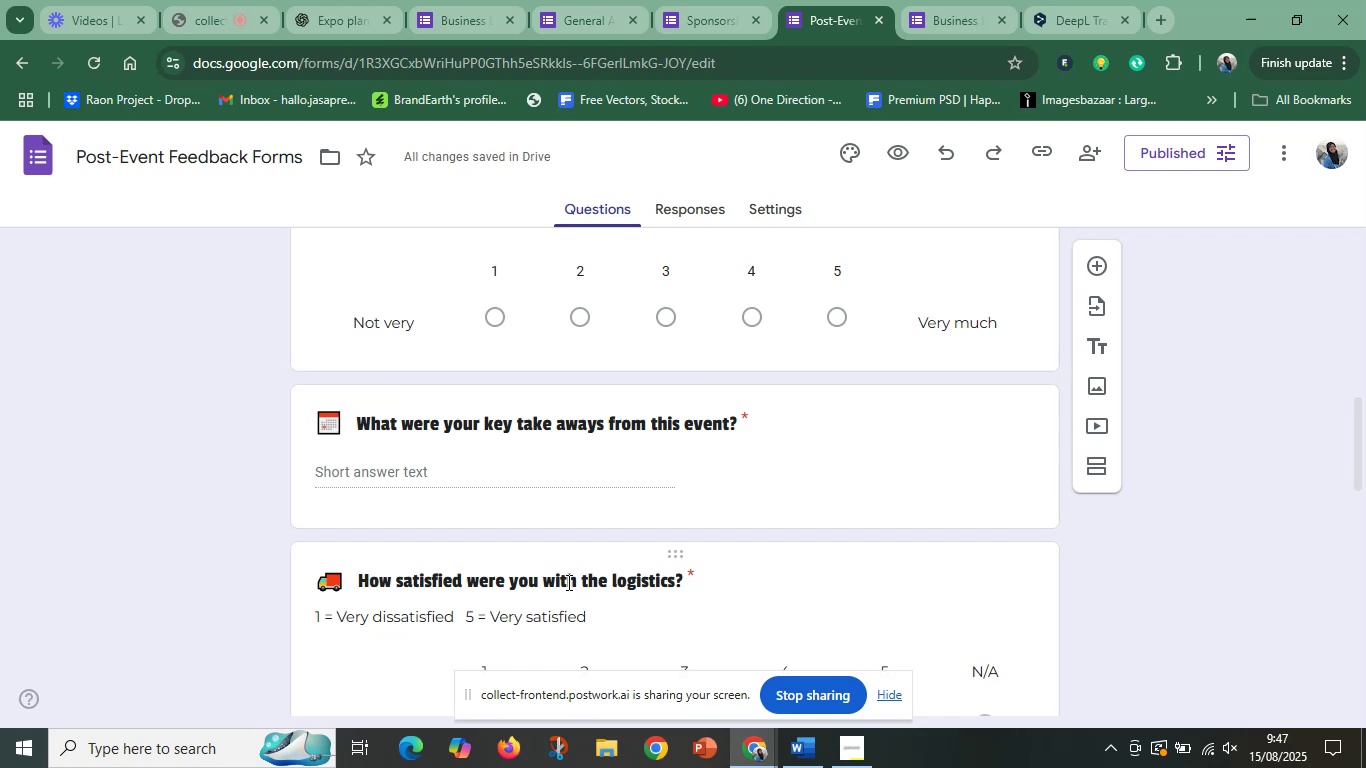 
left_click([717, 2])
 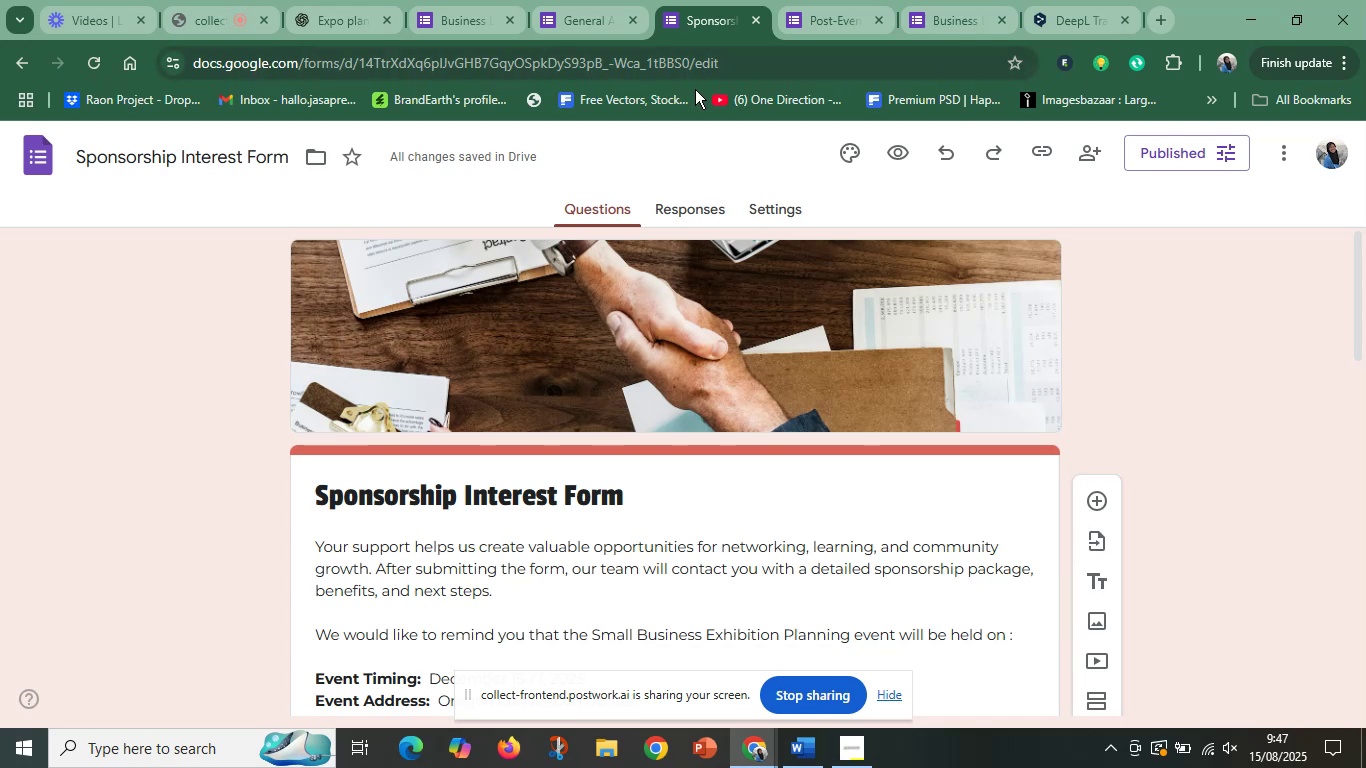 
wait(9.14)
 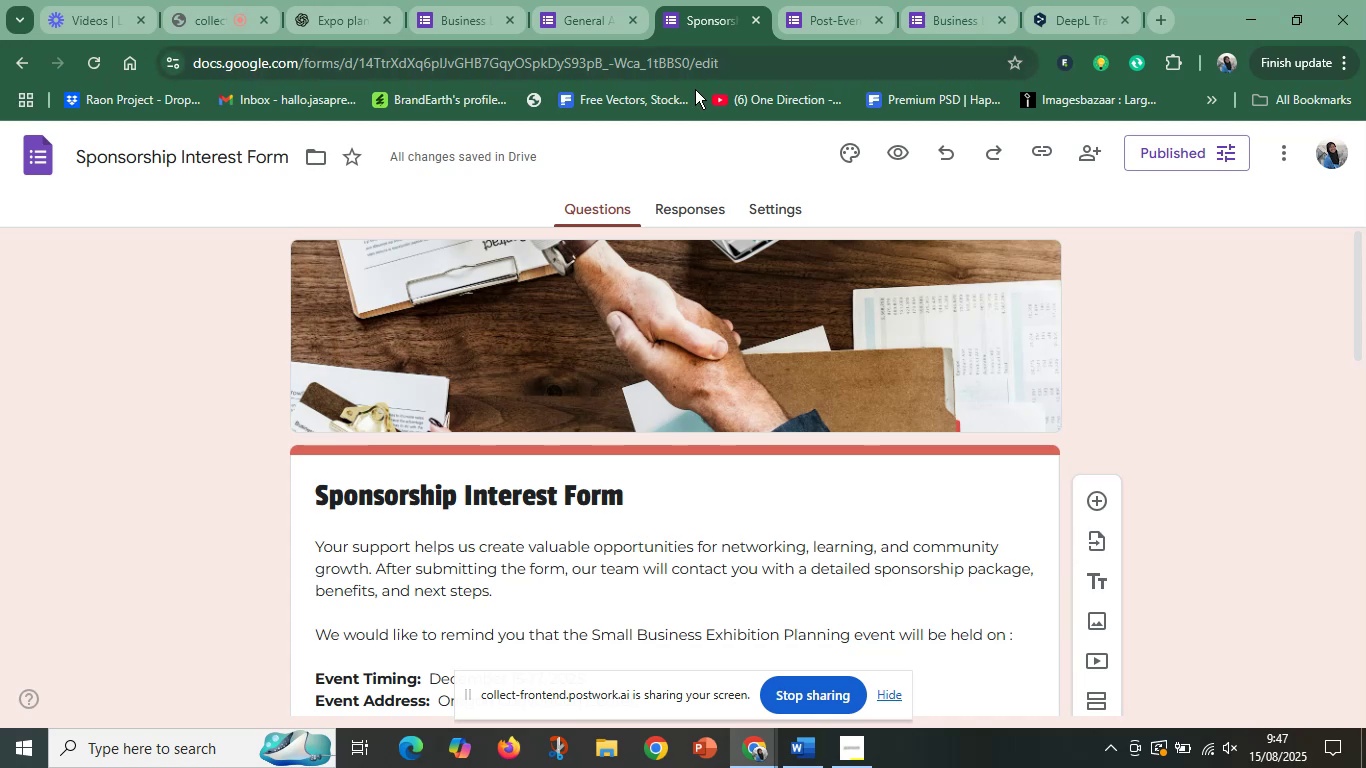 
left_click([198, 0])
 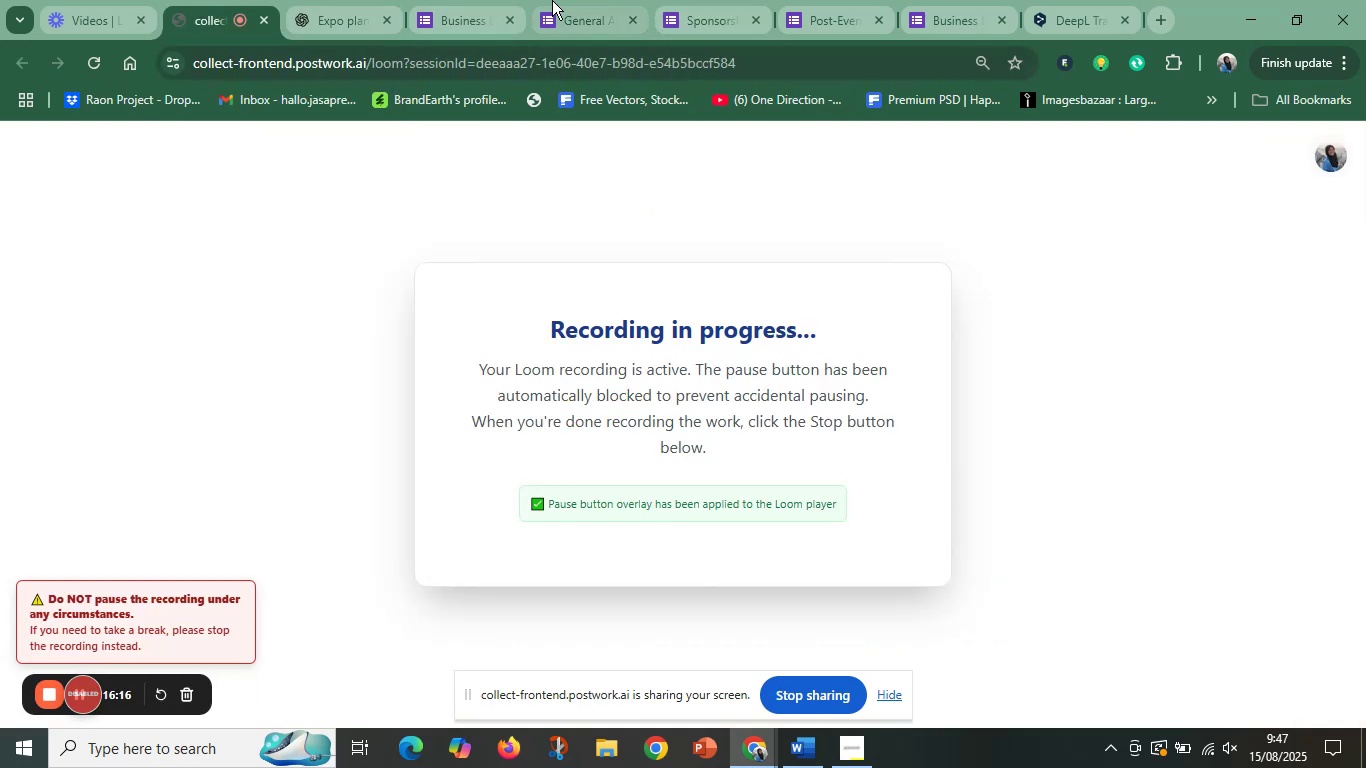 
left_click([425, 0])
 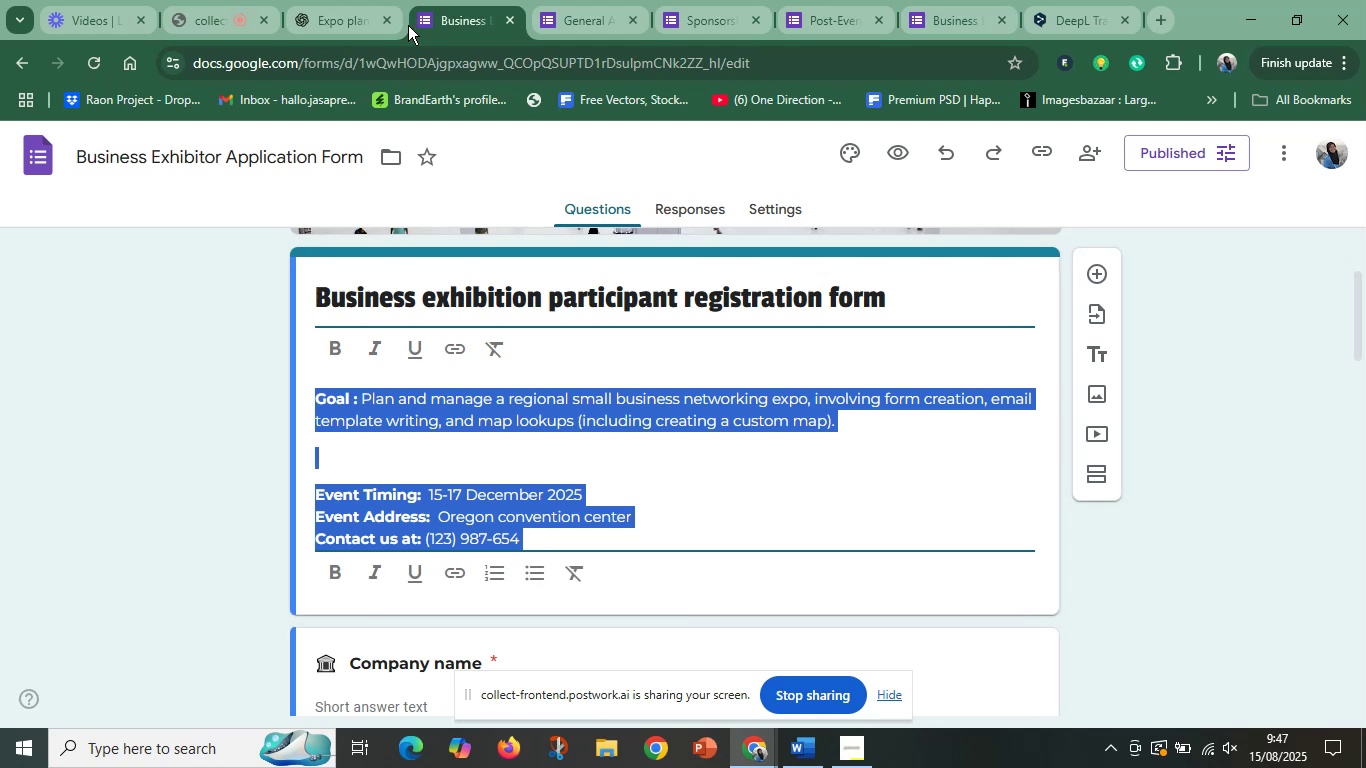 
left_click([351, 9])
 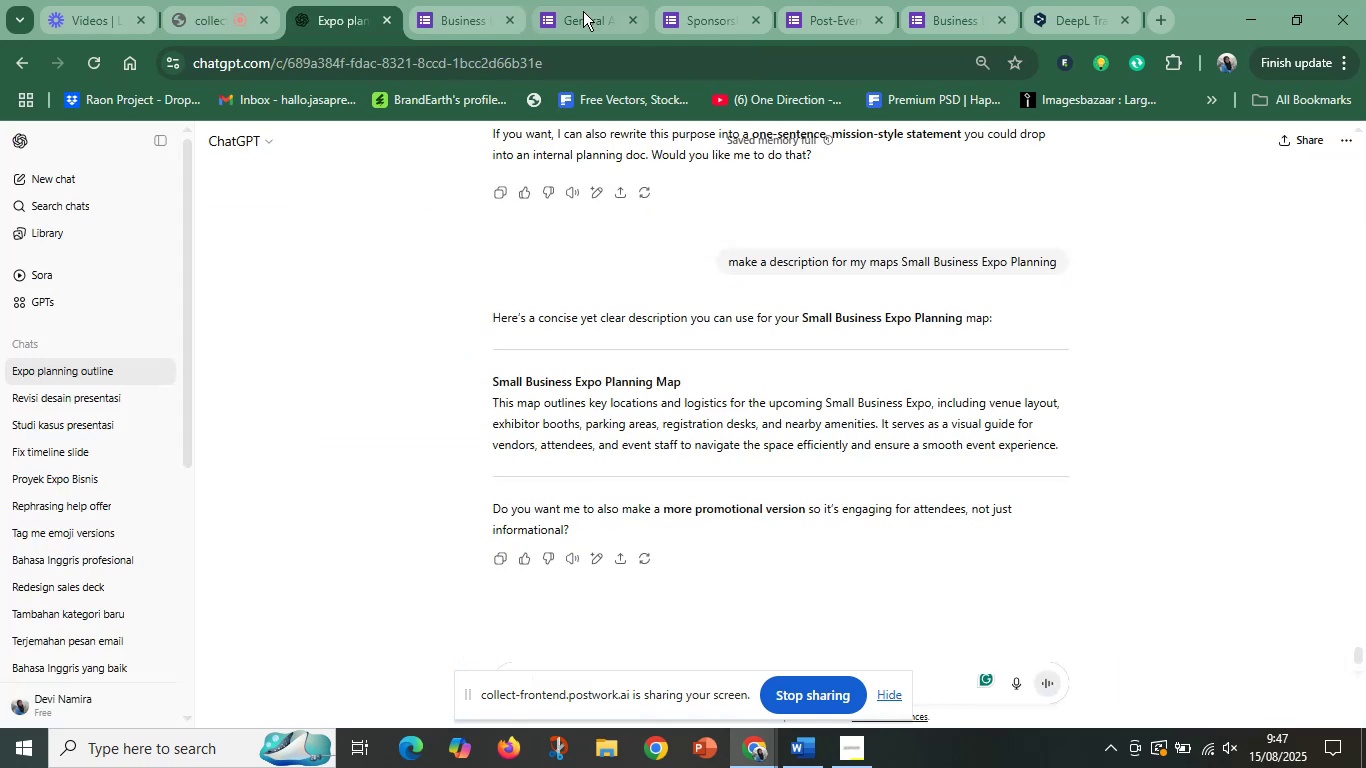 
left_click([594, 7])
 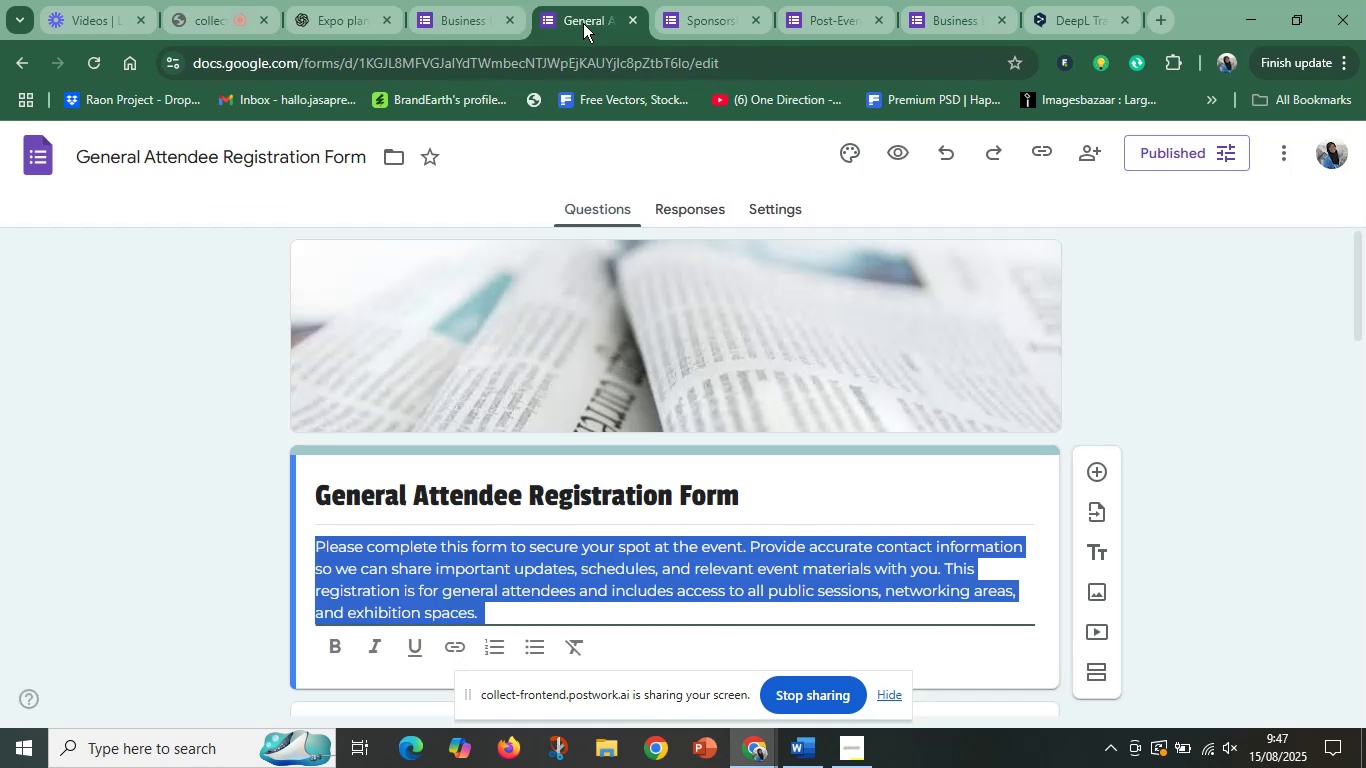 
wait(8.47)
 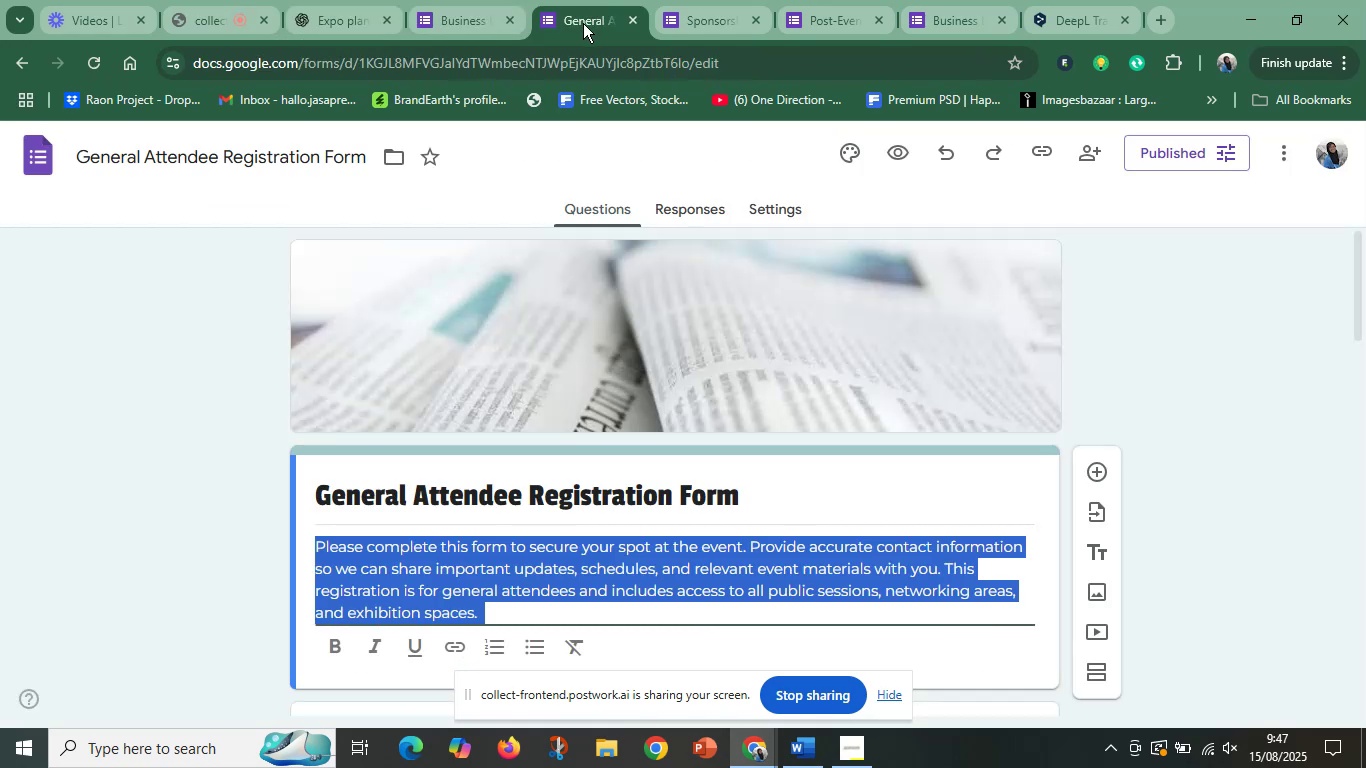 
left_click([705, 0])
 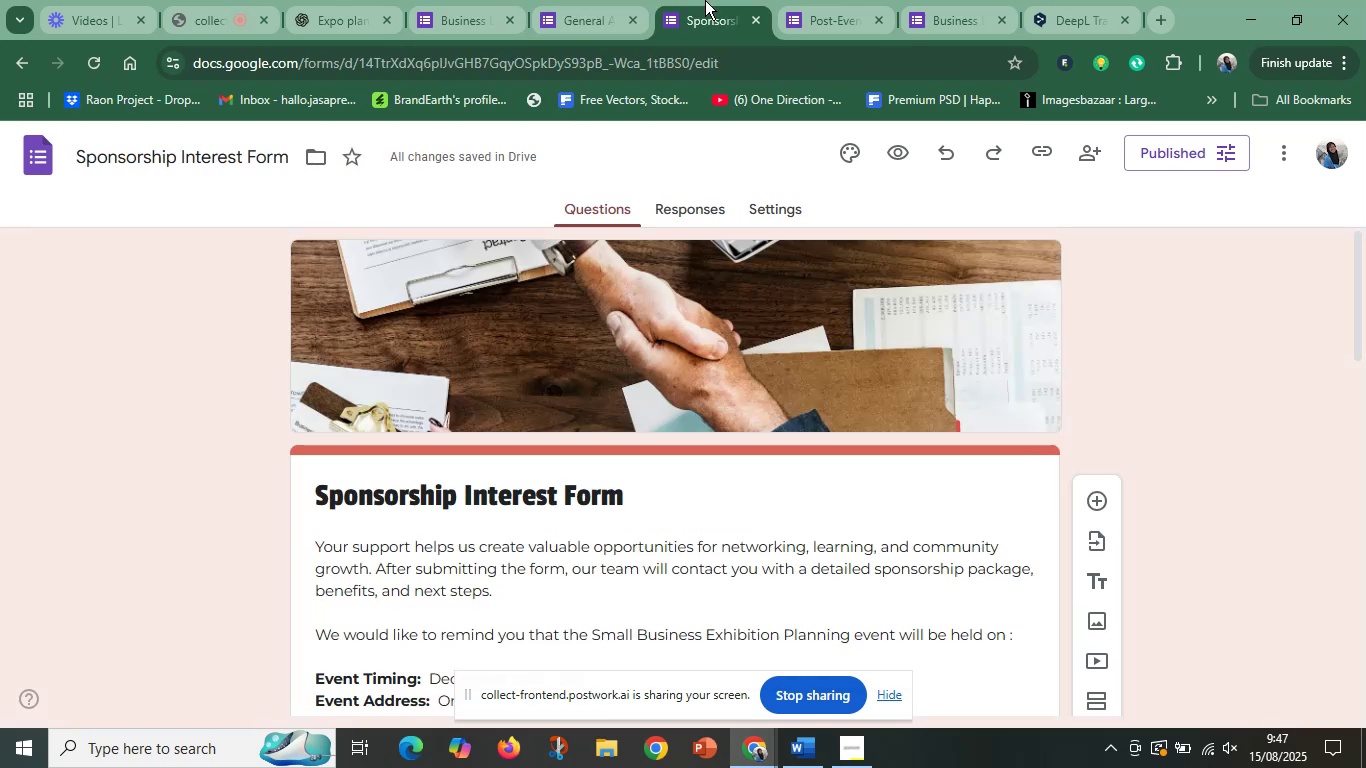 
wait(6.49)
 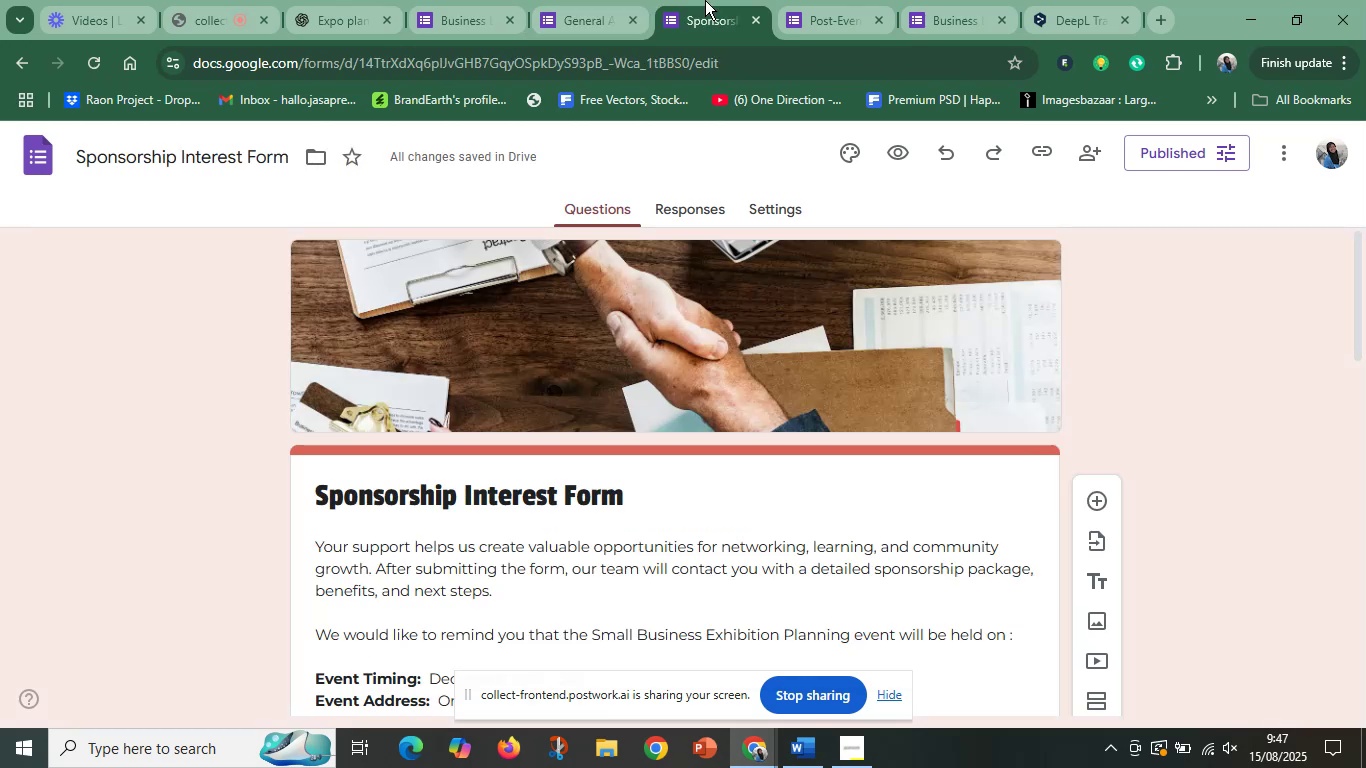 
scroll: coordinate [561, 540], scroll_direction: down, amount: 2.0
 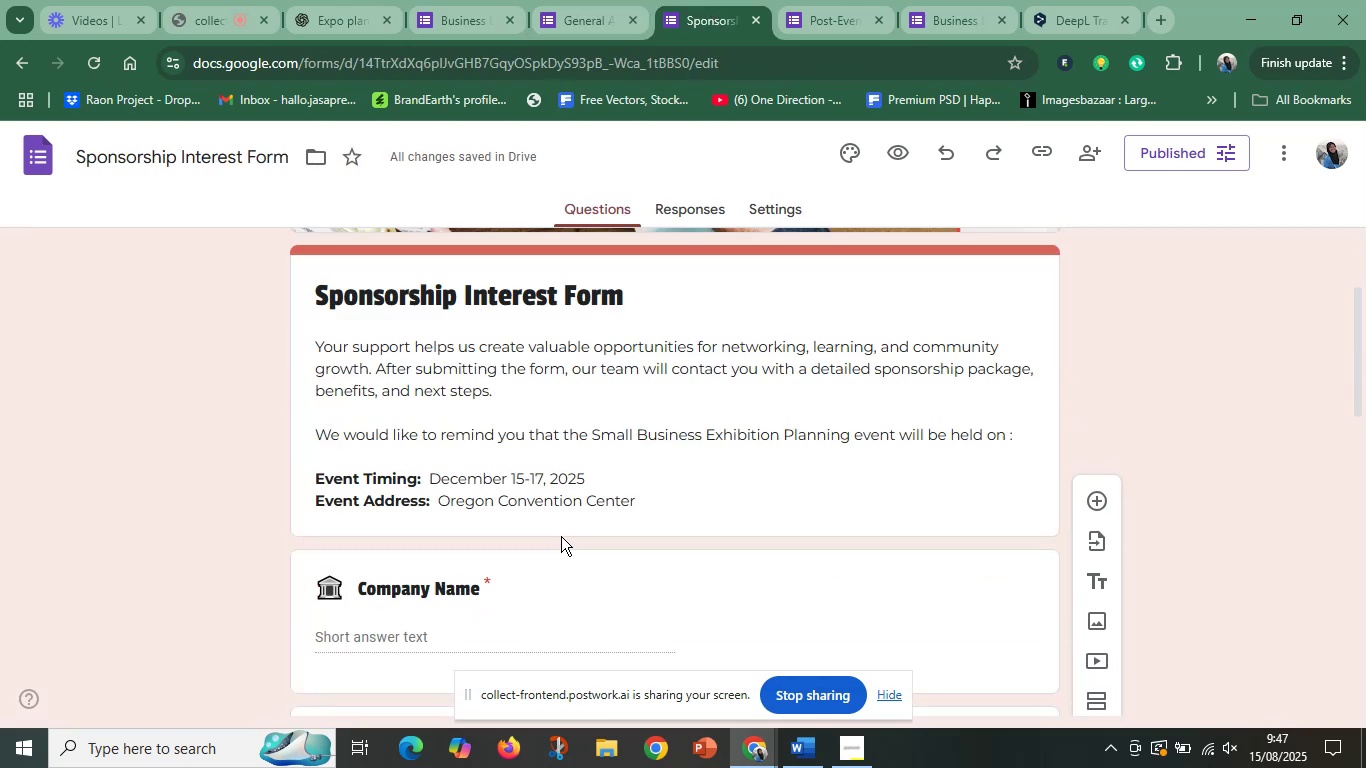 
left_click([561, 536])
 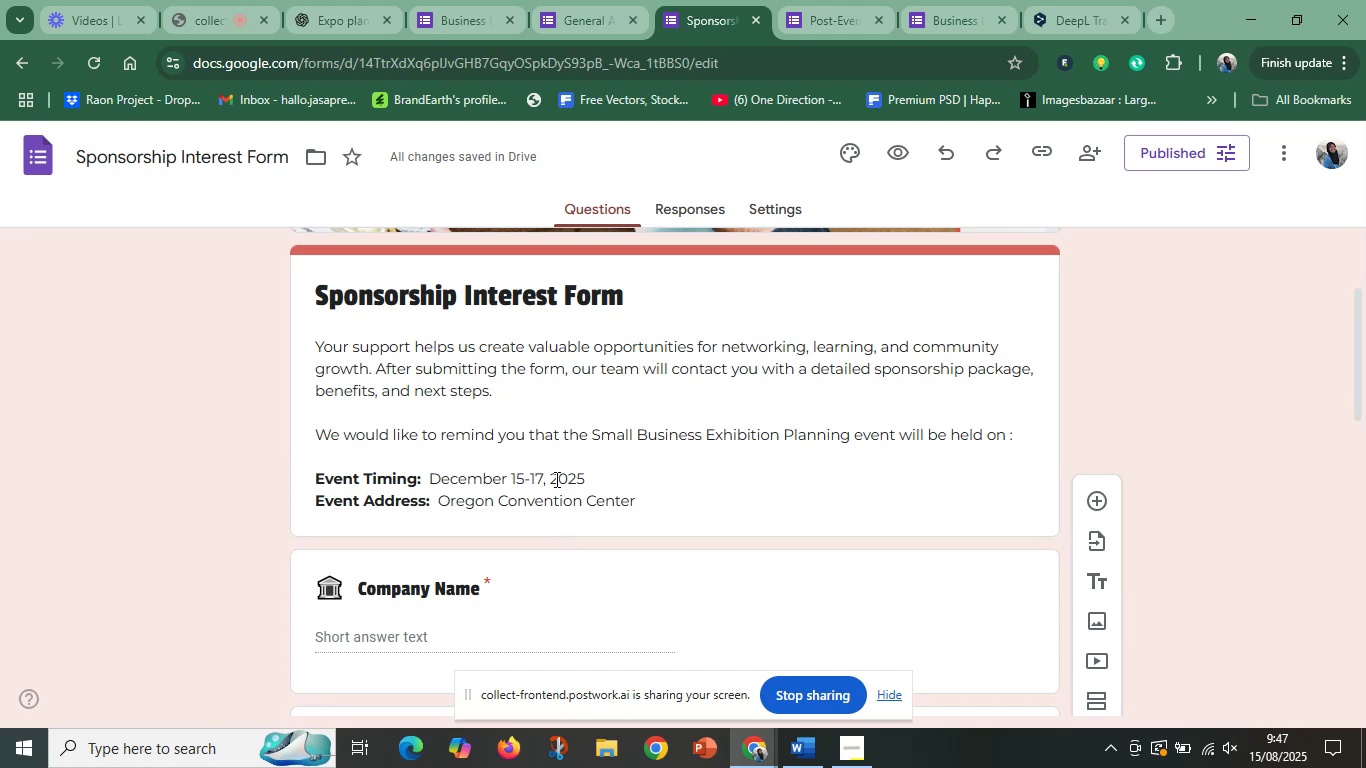 
left_click([555, 479])
 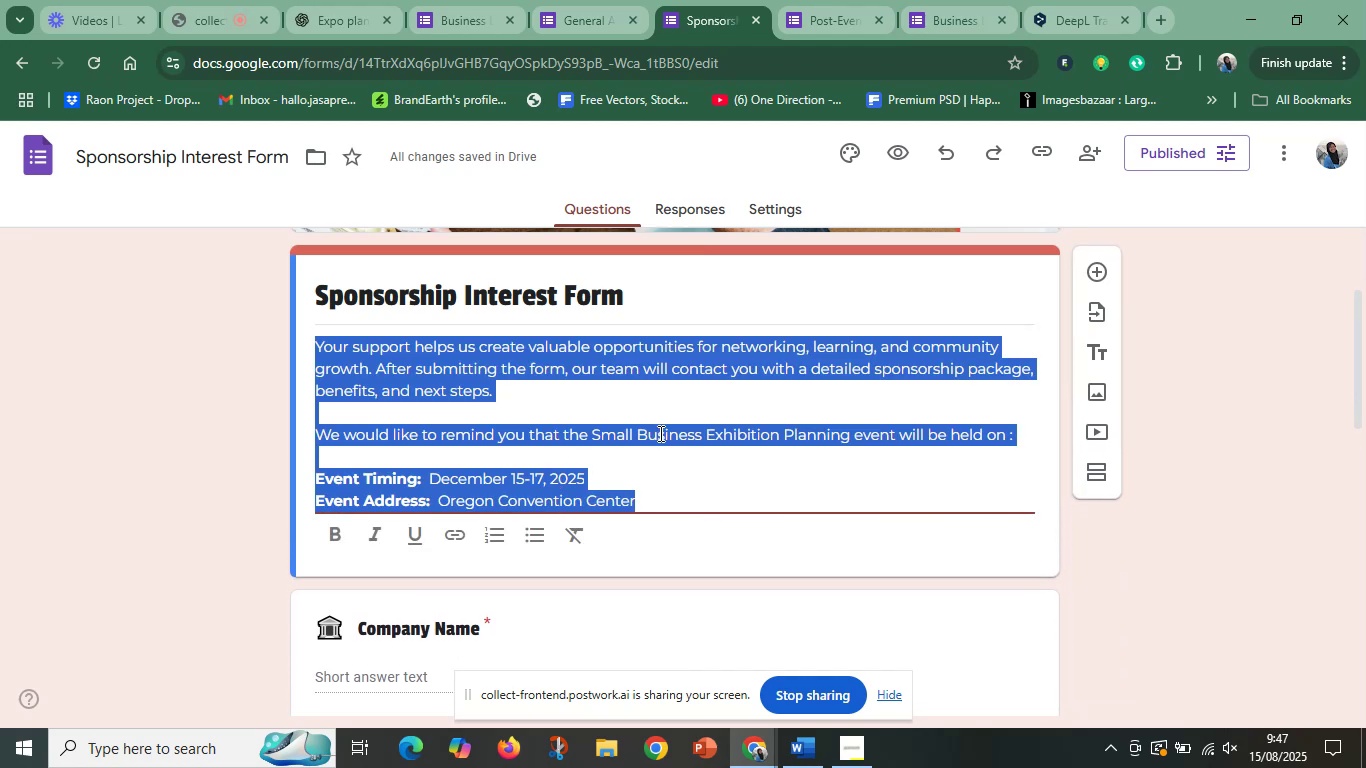 
left_click([660, 433])
 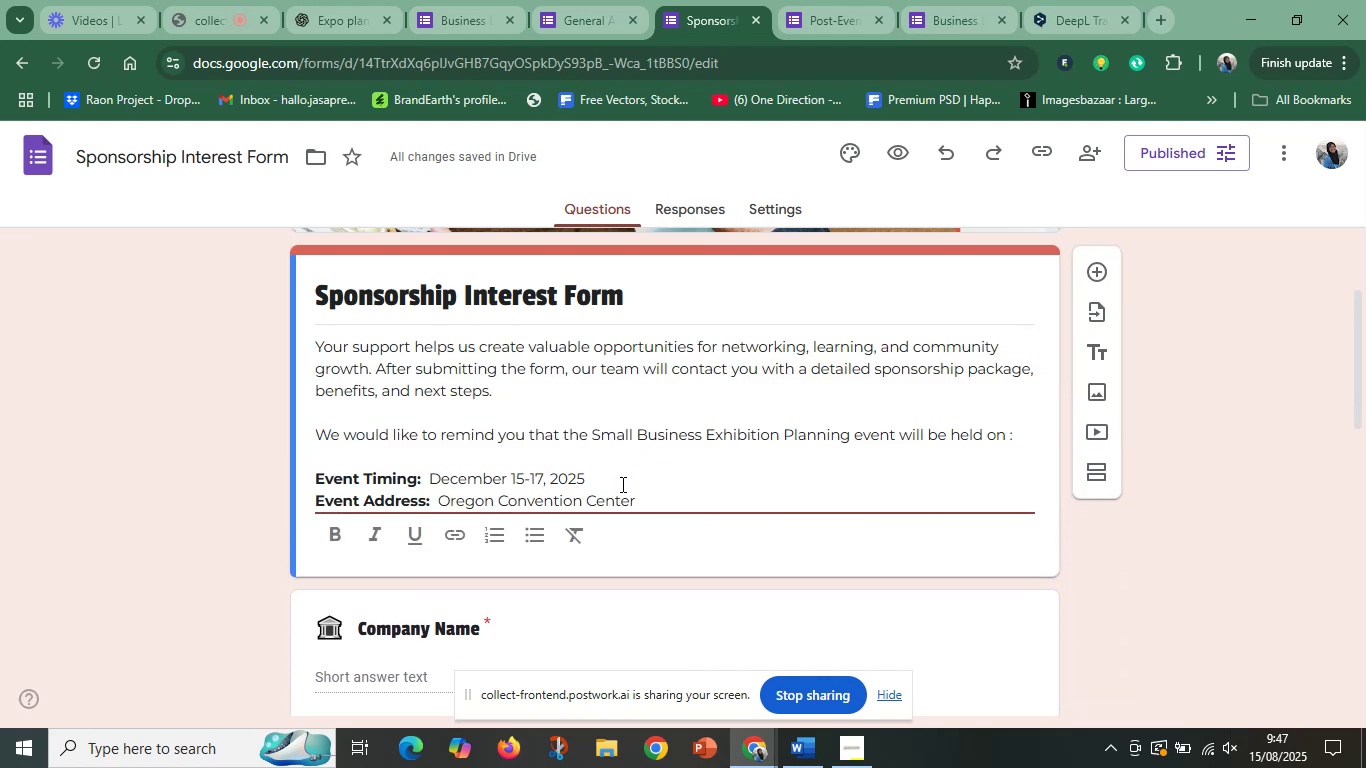 
left_click([636, 500])
 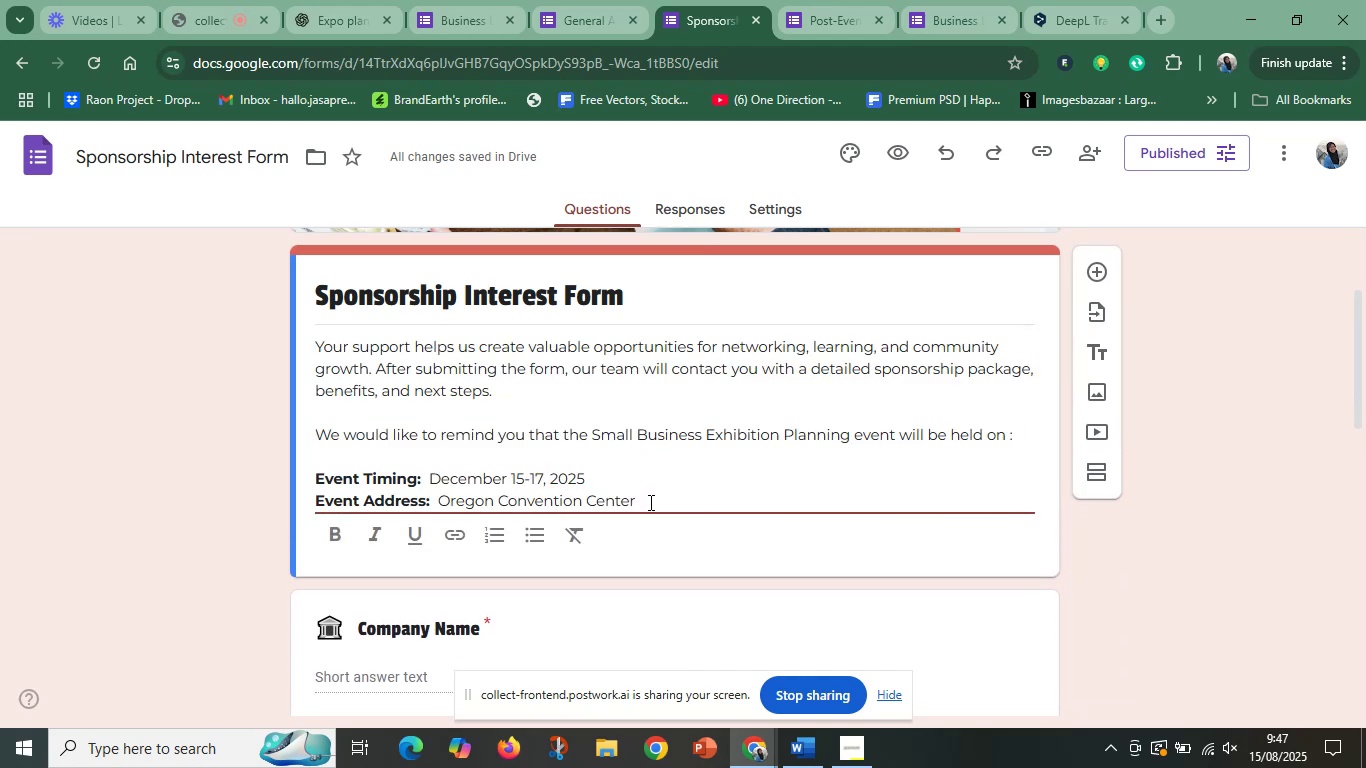 
left_click_drag(start_coordinate=[649, 505], to_coordinate=[300, 348])
 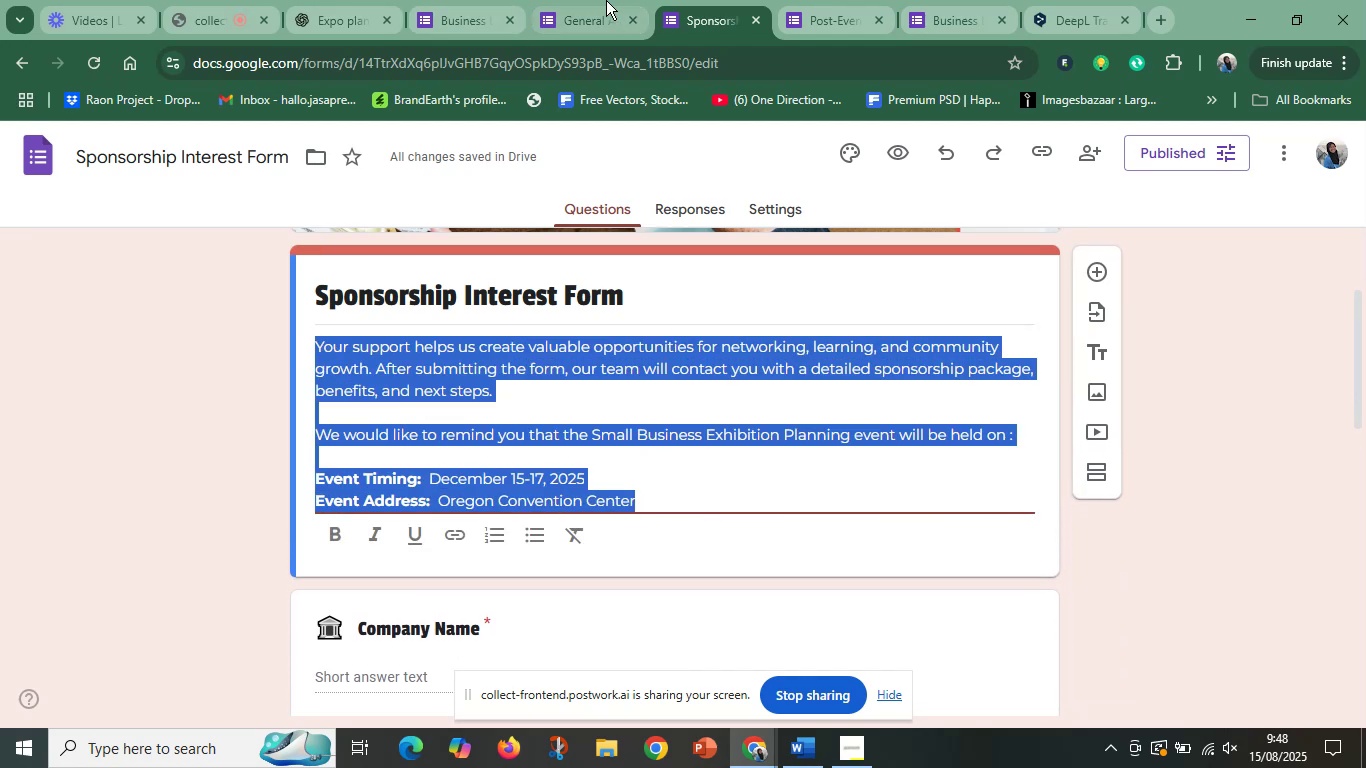 
left_click([606, 0])
 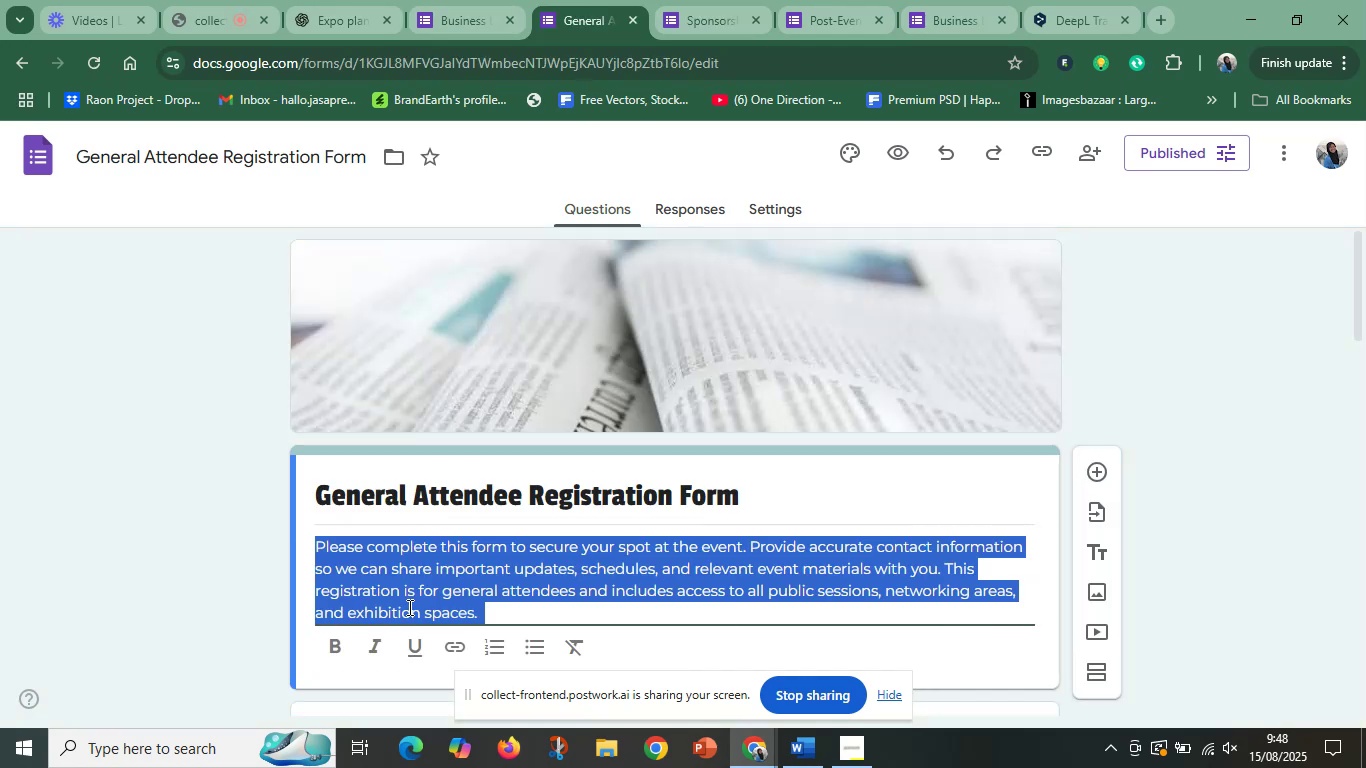 
left_click([408, 607])
 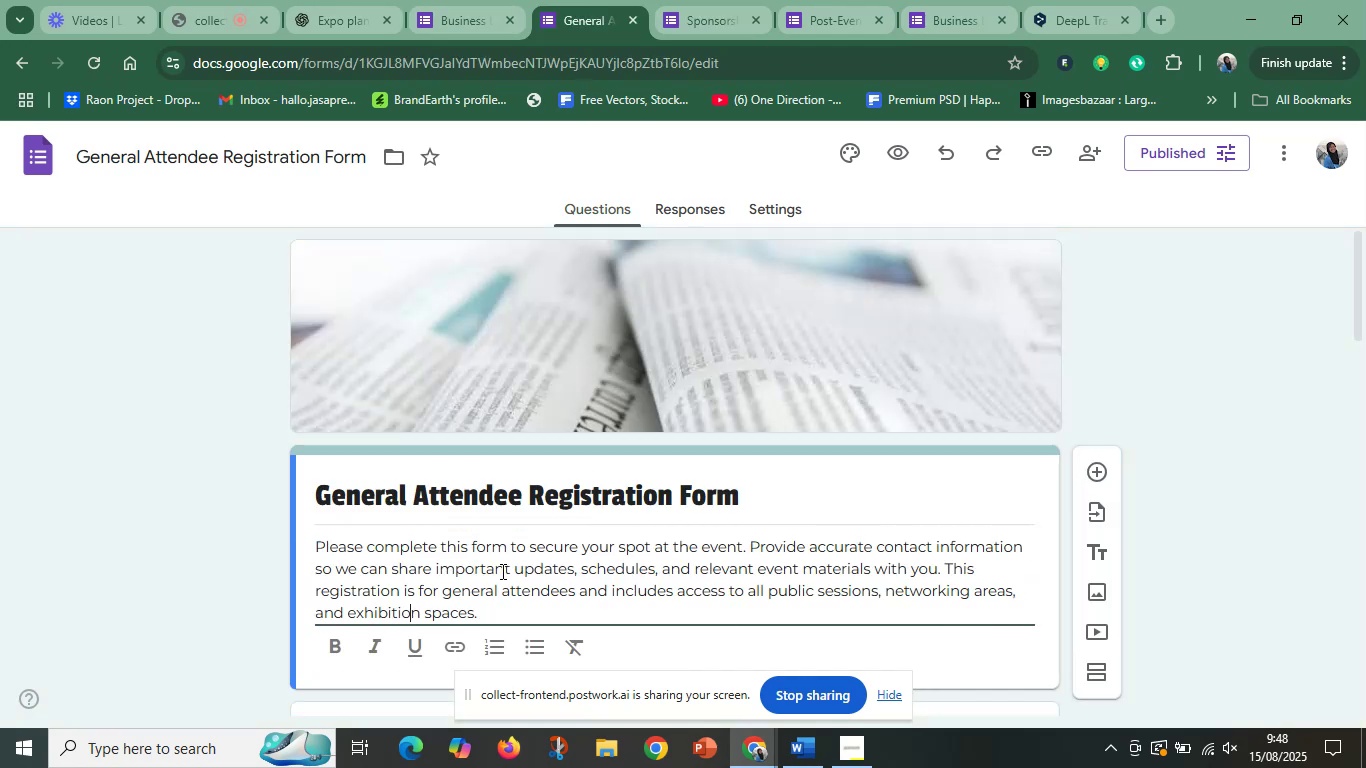 
left_click([501, 571])
 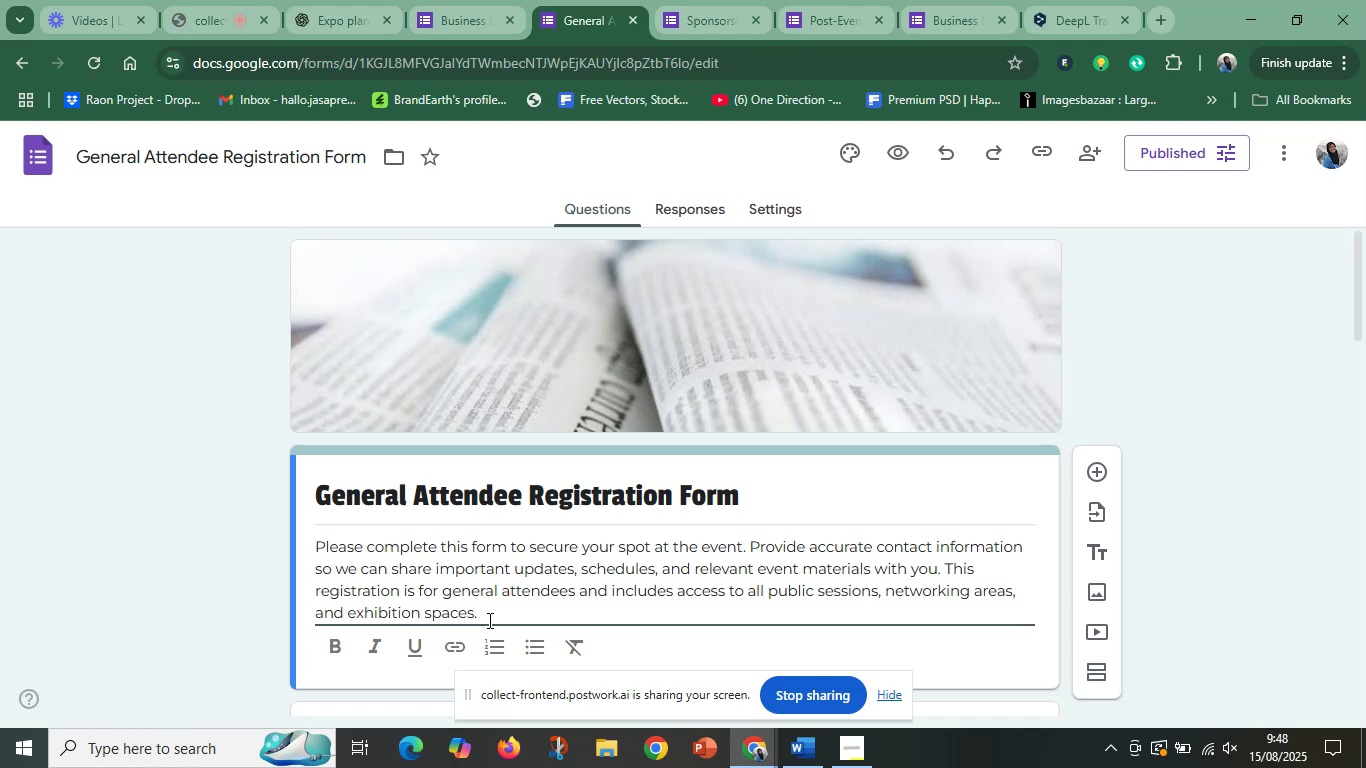 
scroll: coordinate [496, 617], scroll_direction: down, amount: 12.0
 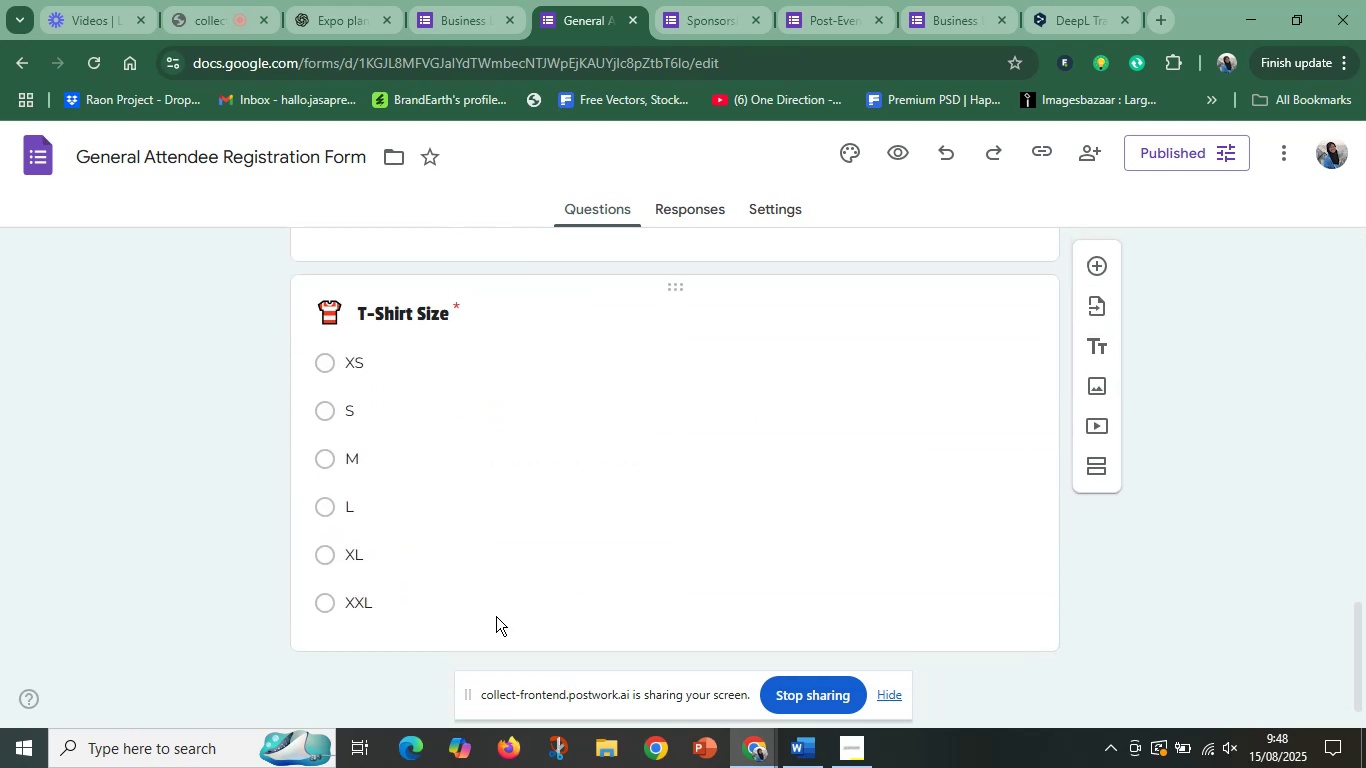 
scroll: coordinate [496, 611], scroll_direction: up, amount: 13.0
 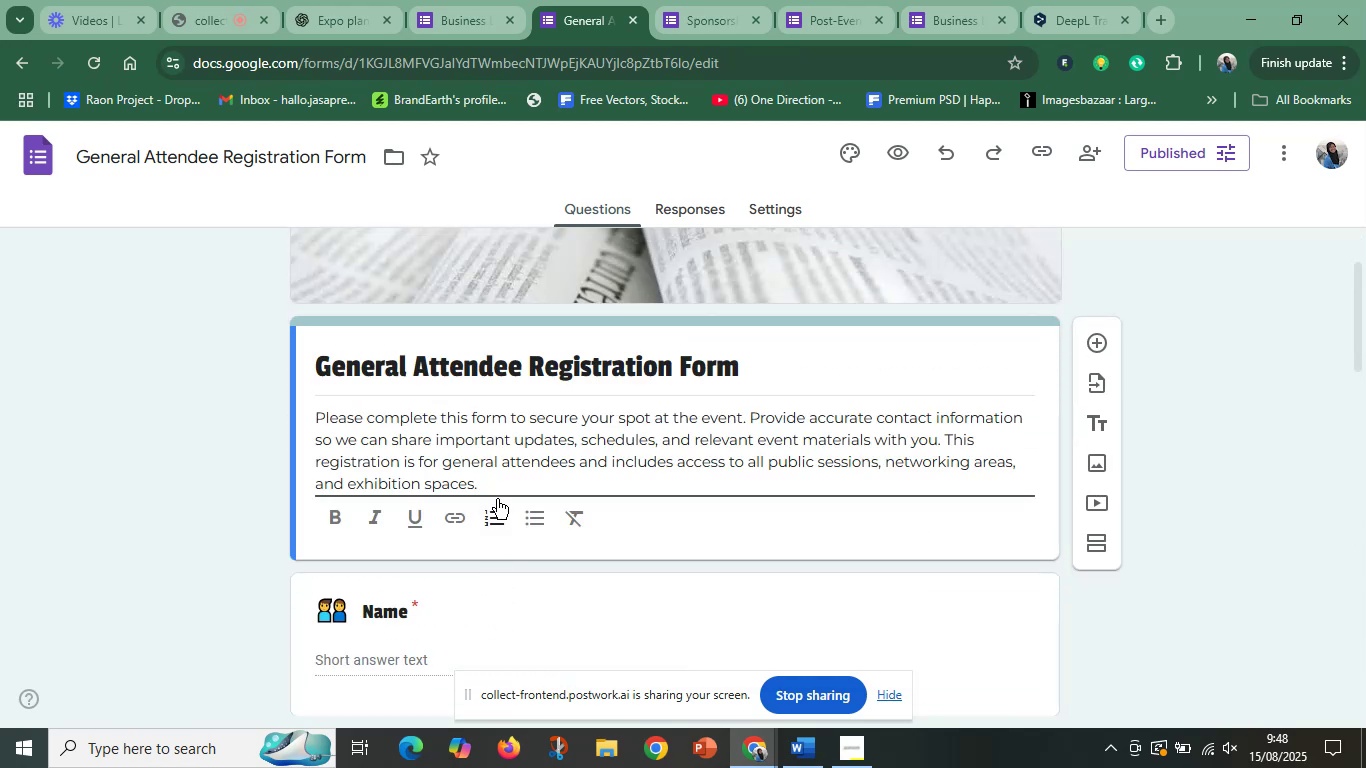 
left_click_drag(start_coordinate=[501, 480], to_coordinate=[302, 414])
 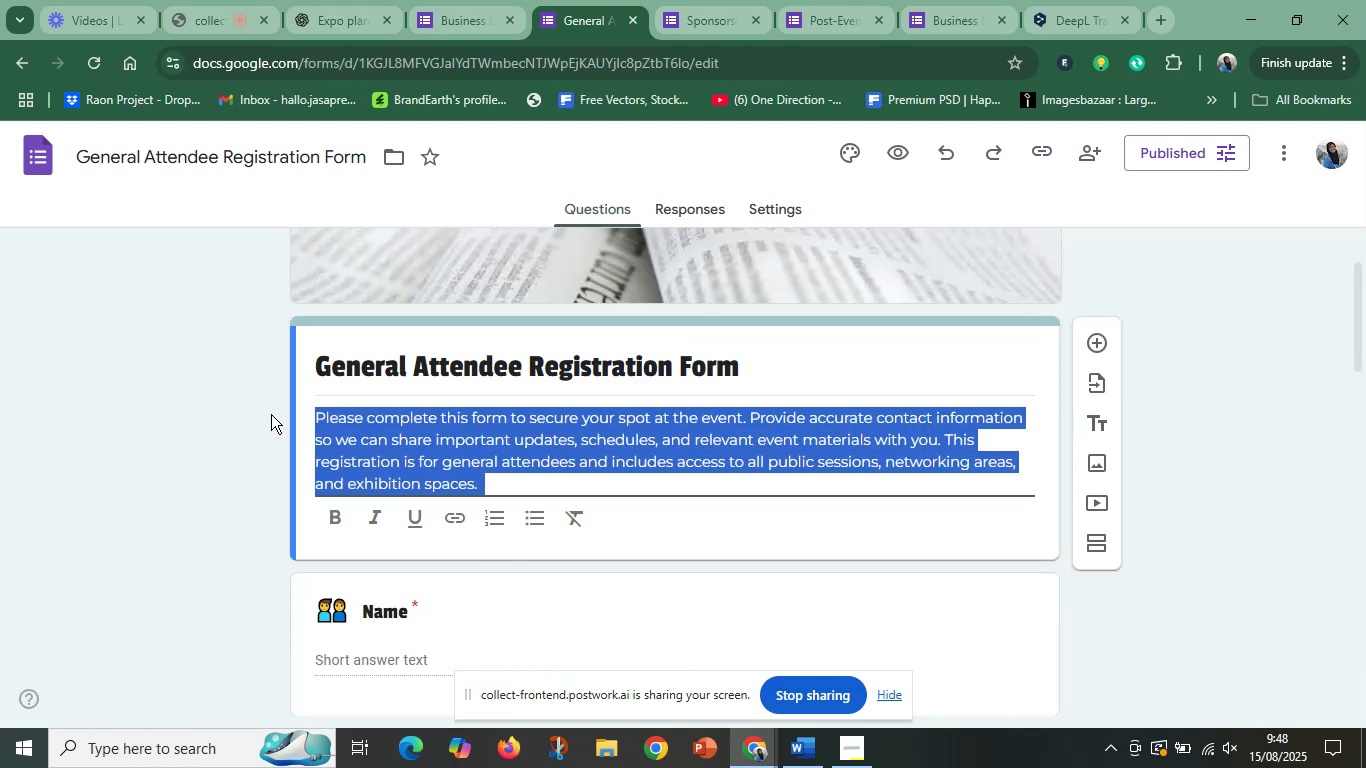 
key(Control+C)
 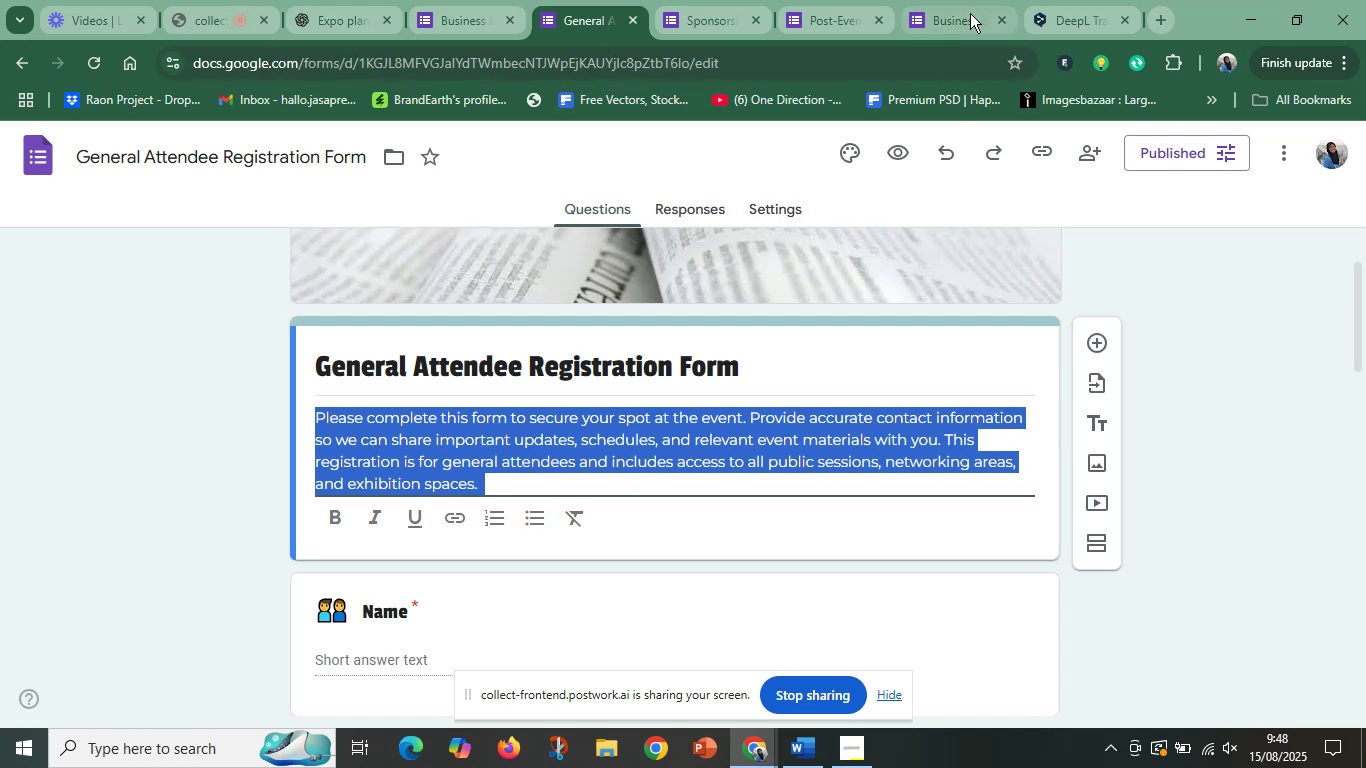 
left_click([1062, 4])
 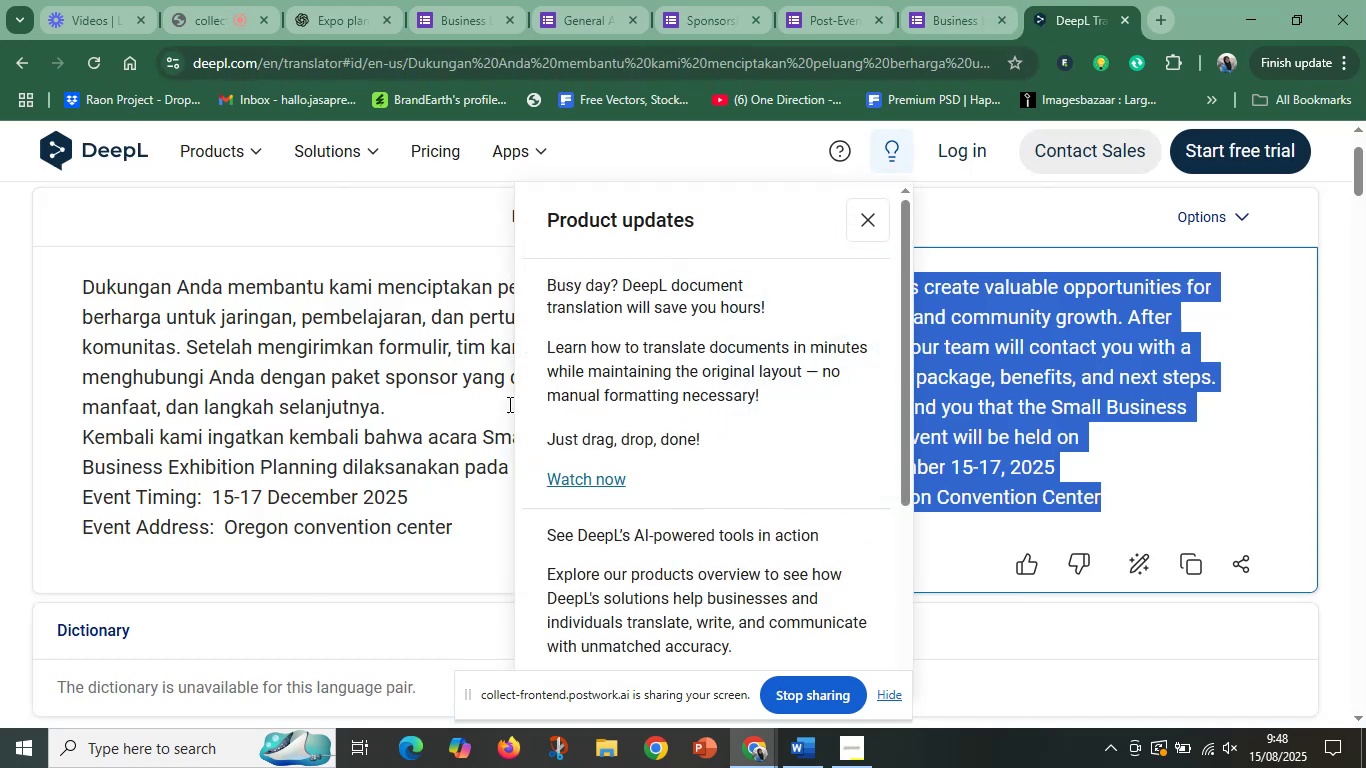 
left_click([508, 404])
 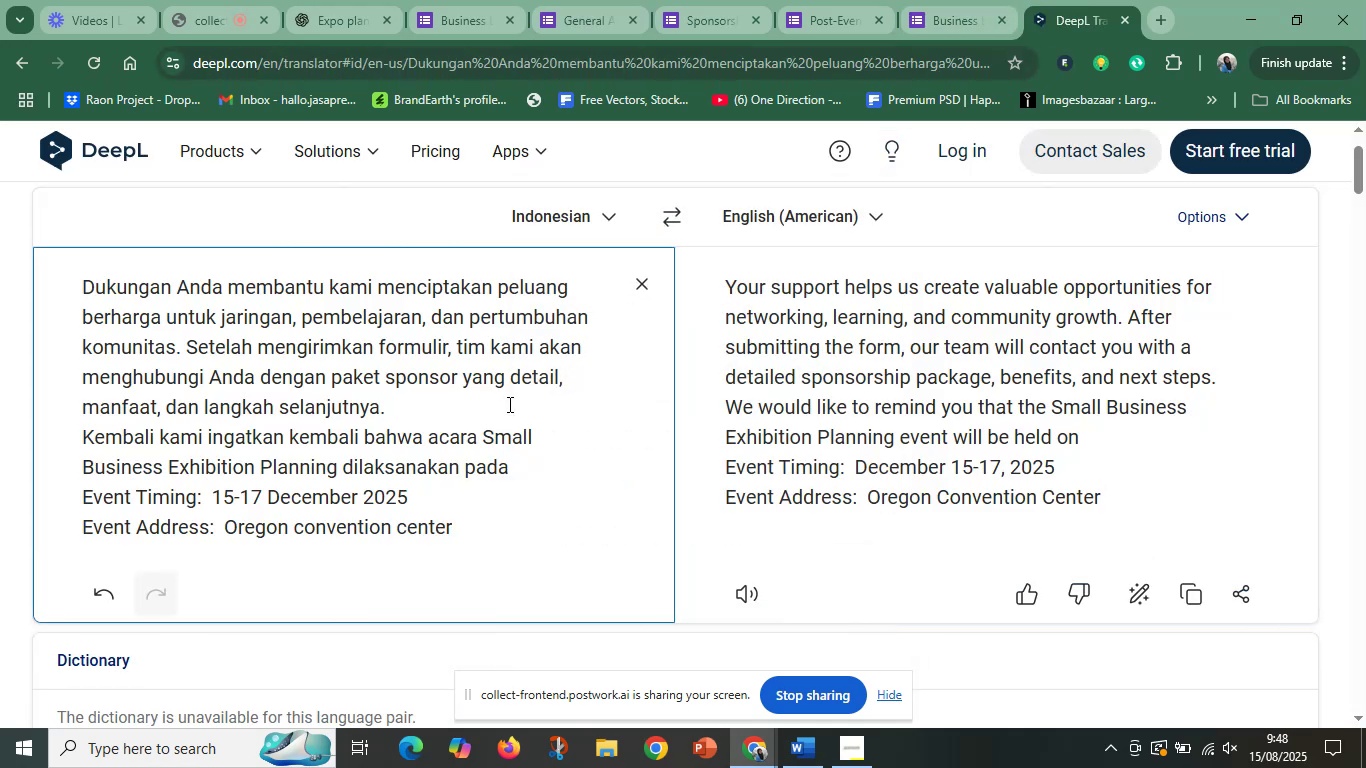 
key(Control+A)
 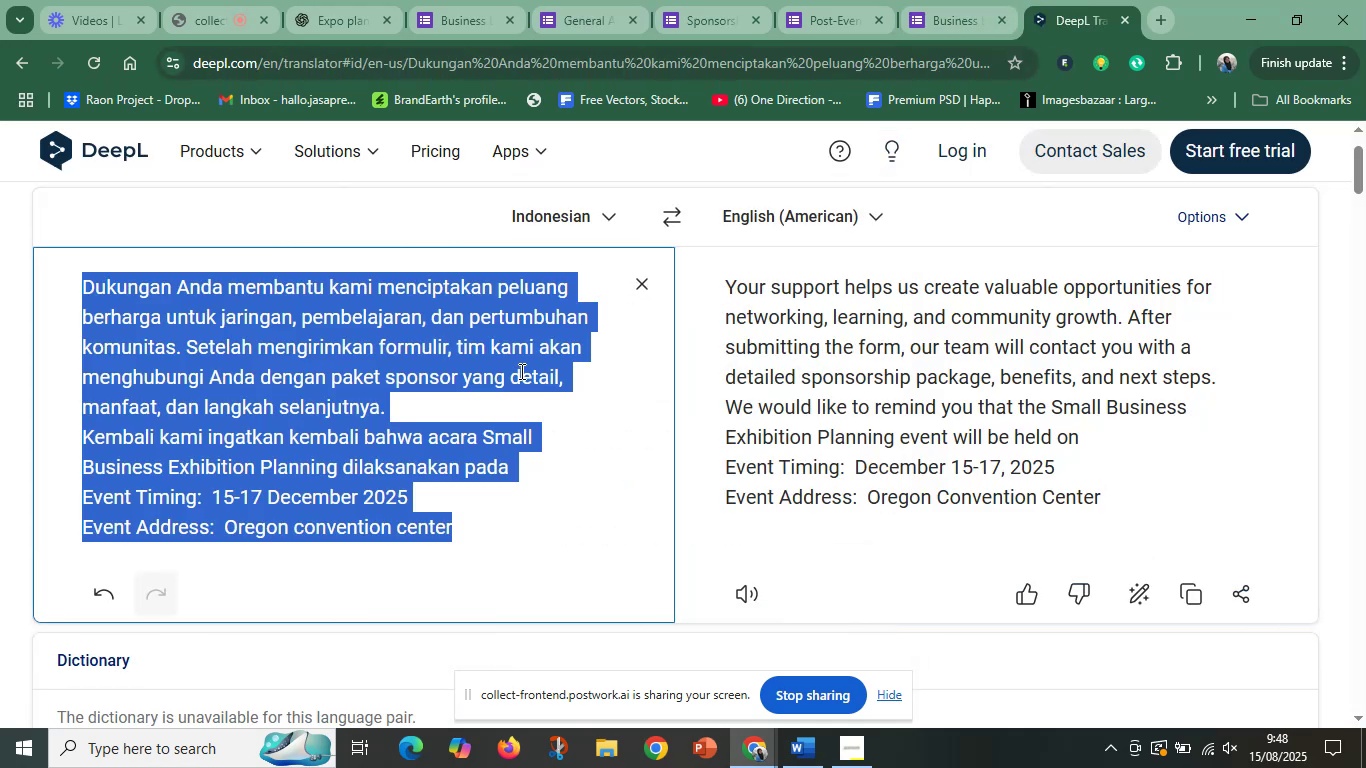 
key(Control+V)
 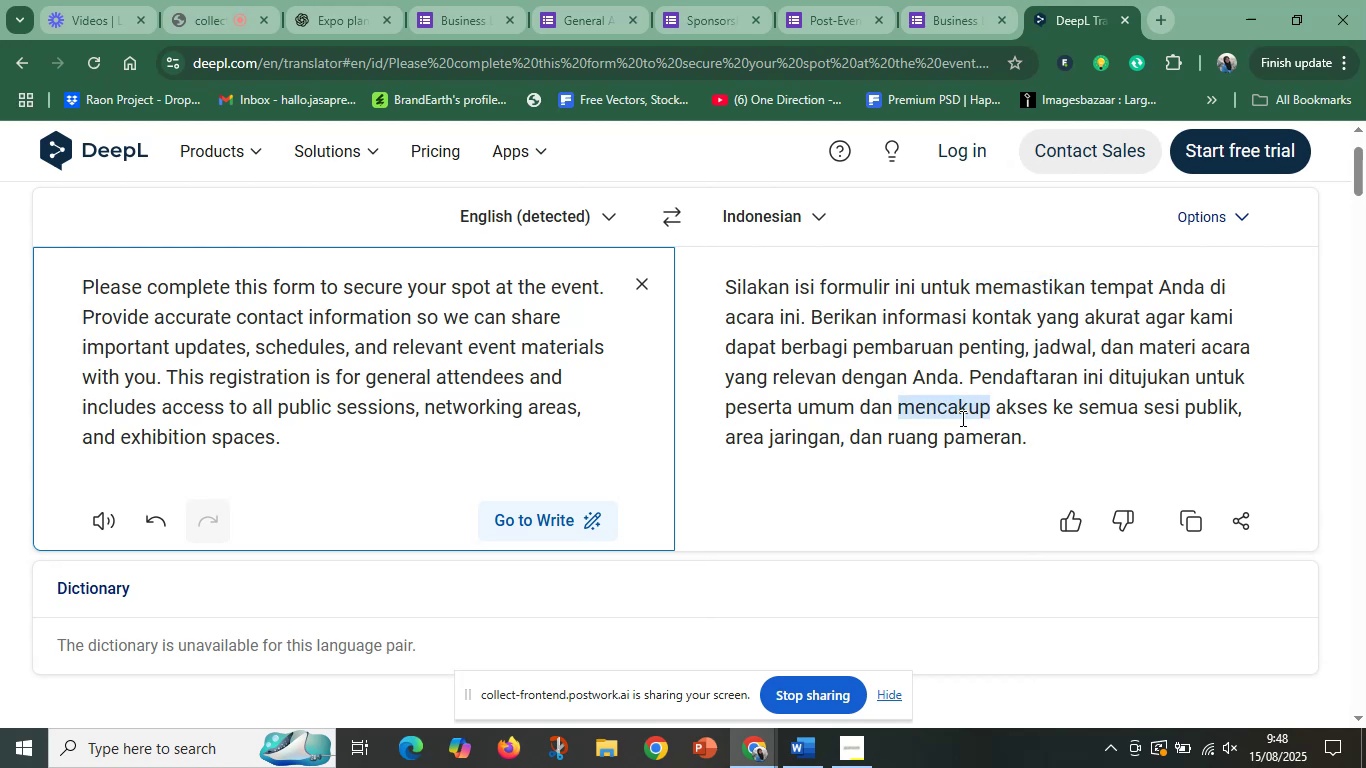 
wait(18.98)
 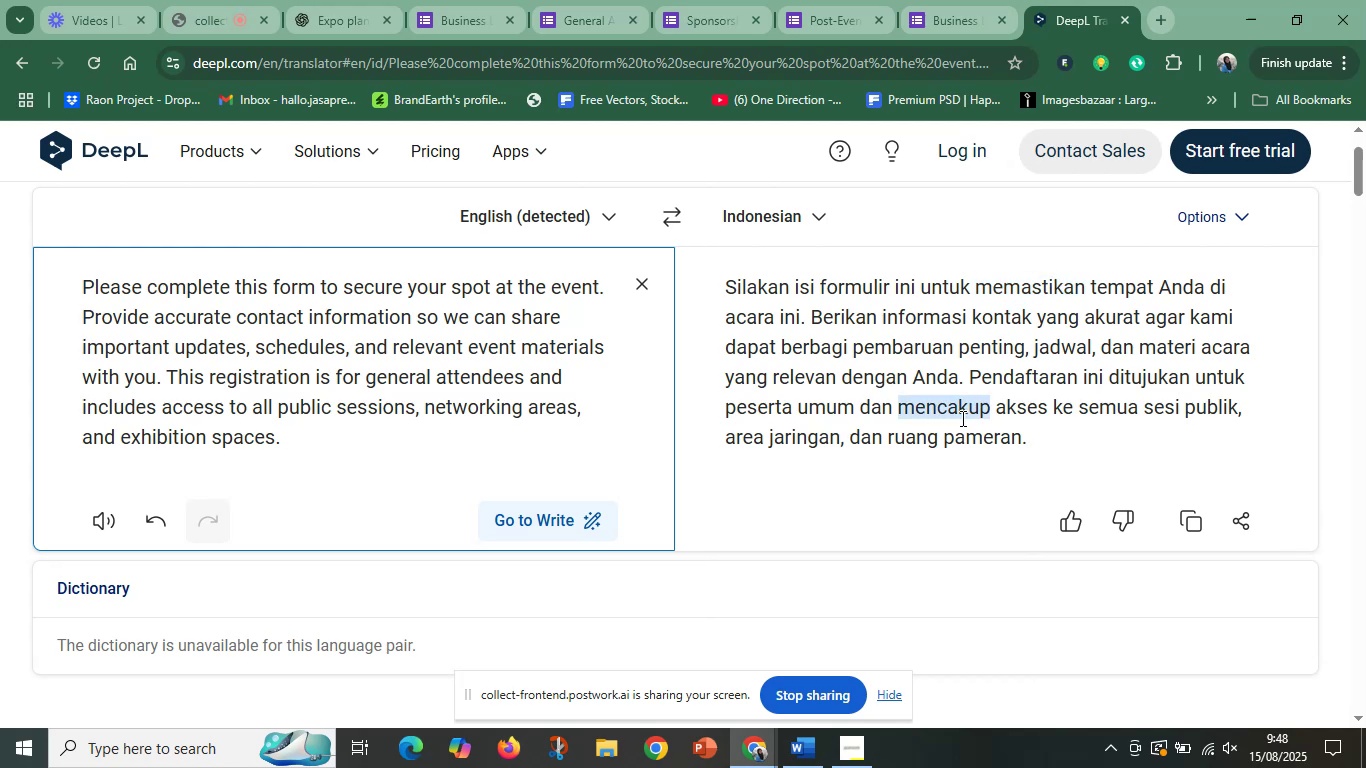 
left_click([789, 696])
 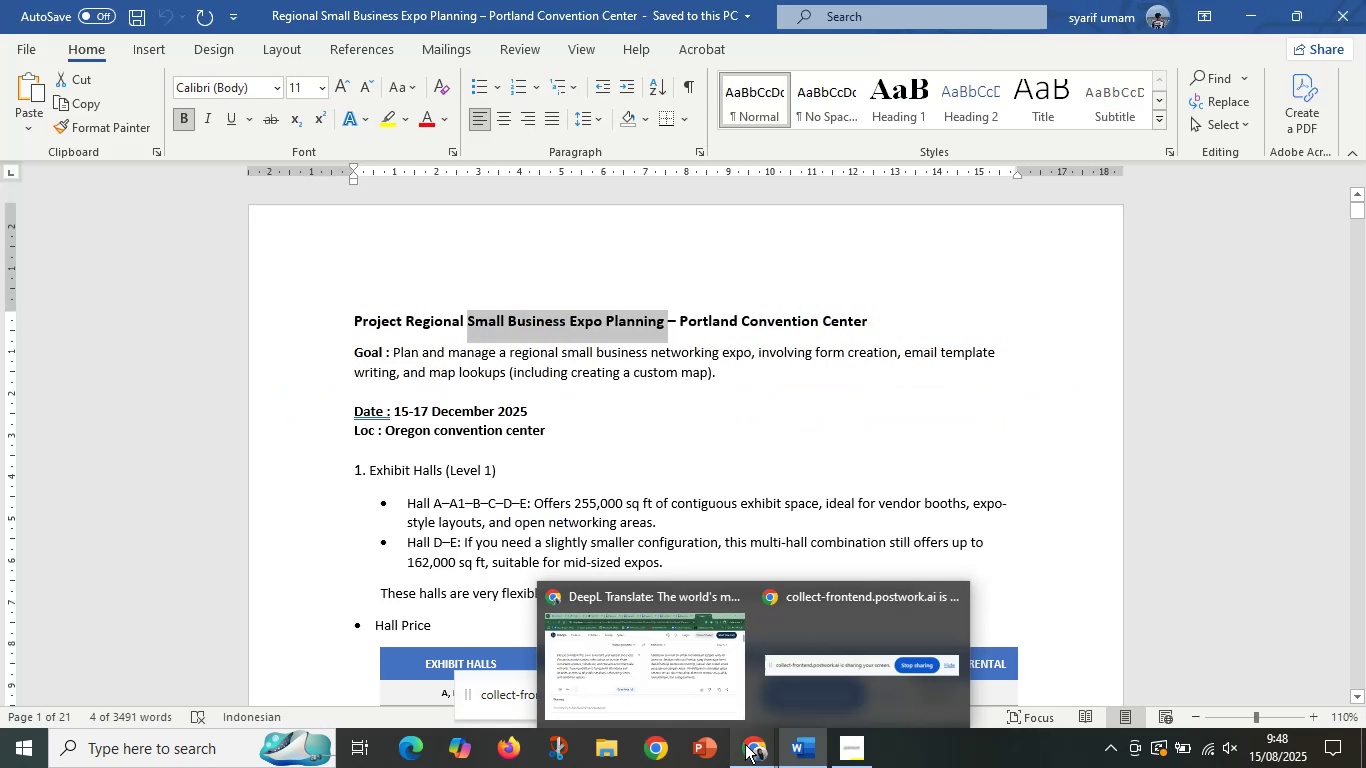 
left_click([612, 674])
 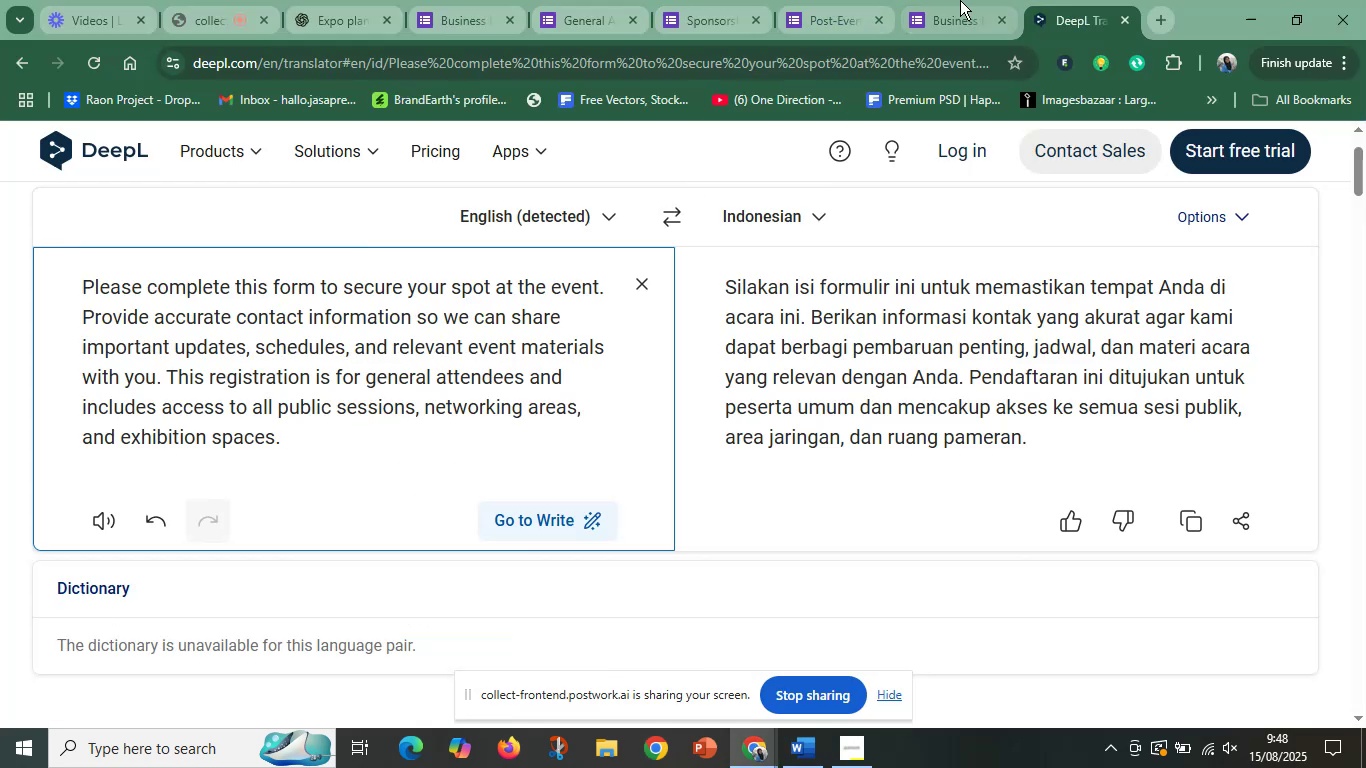 
left_click([960, 0])
 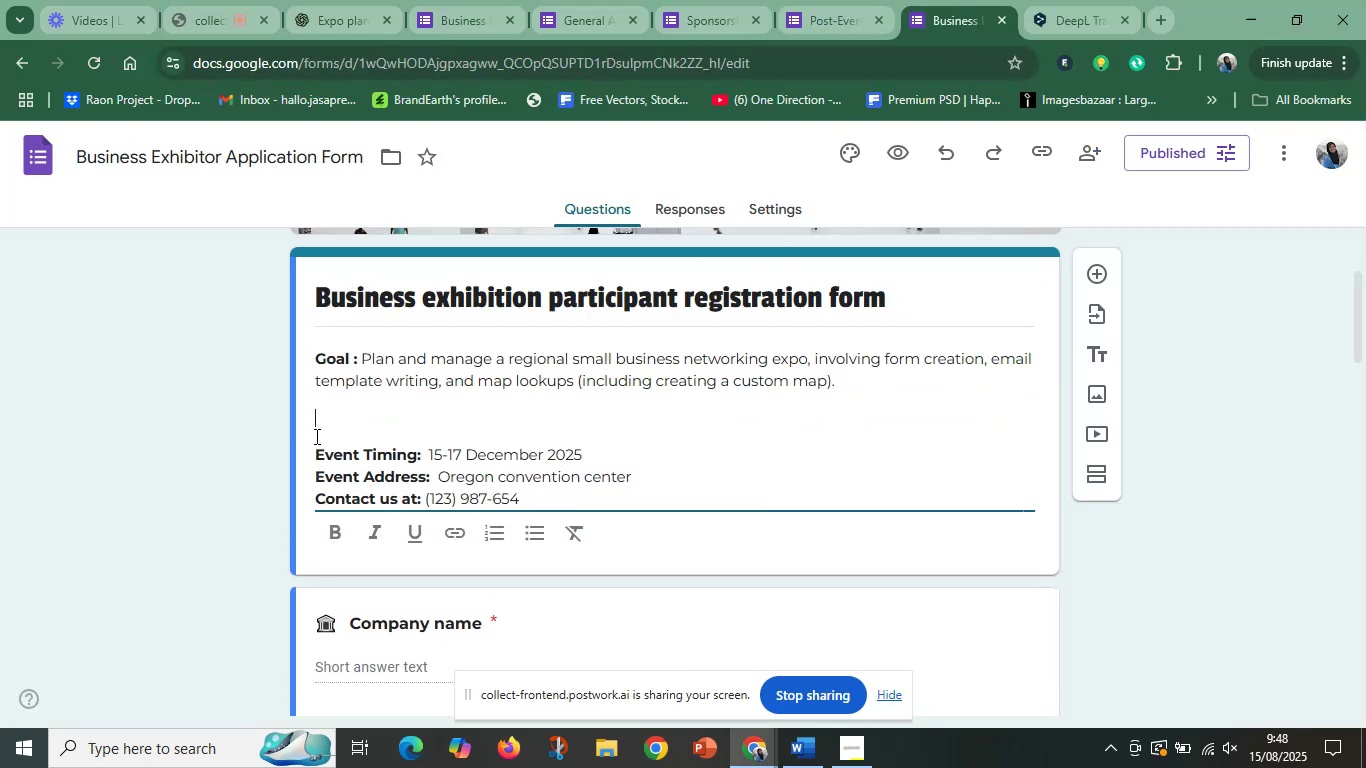 
left_click_drag(start_coordinate=[313, 443], to_coordinate=[531, 469])
 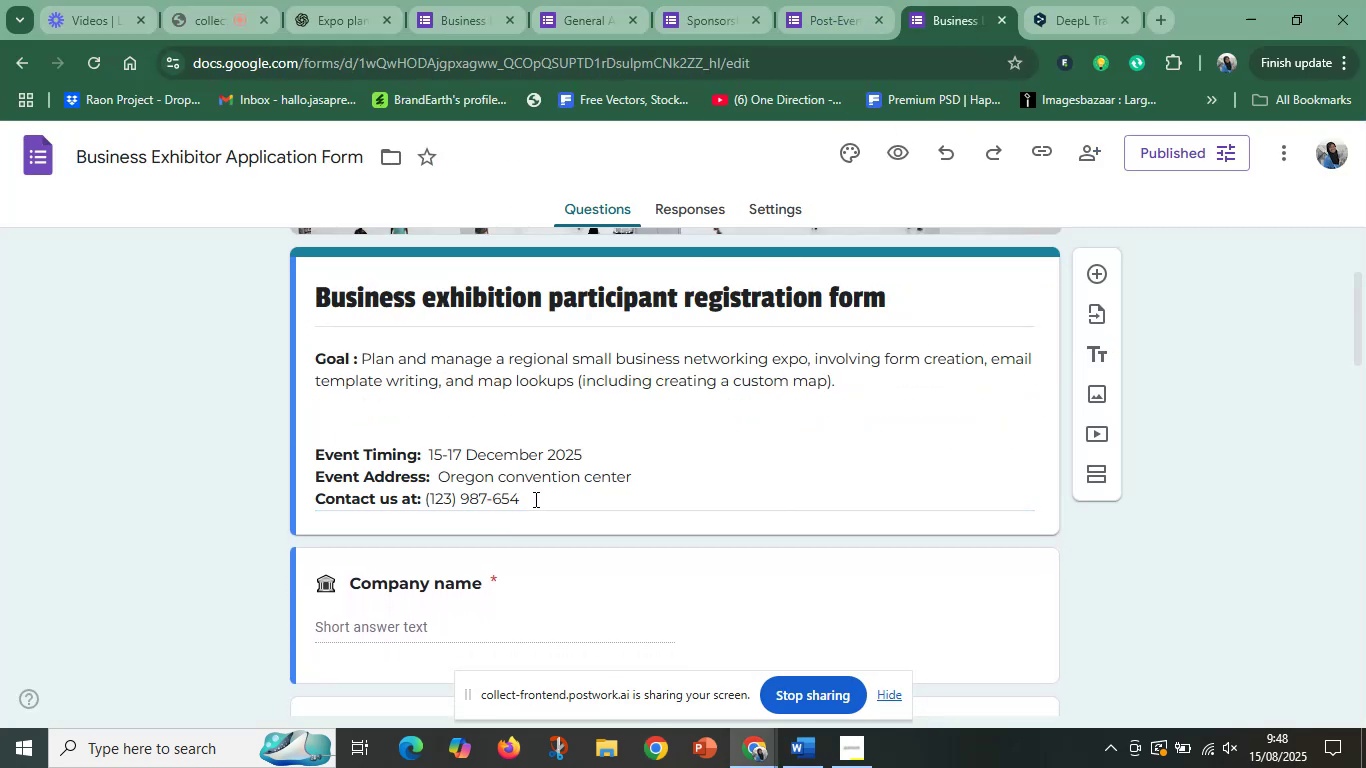 
left_click_drag(start_coordinate=[534, 499], to_coordinate=[334, 456])
 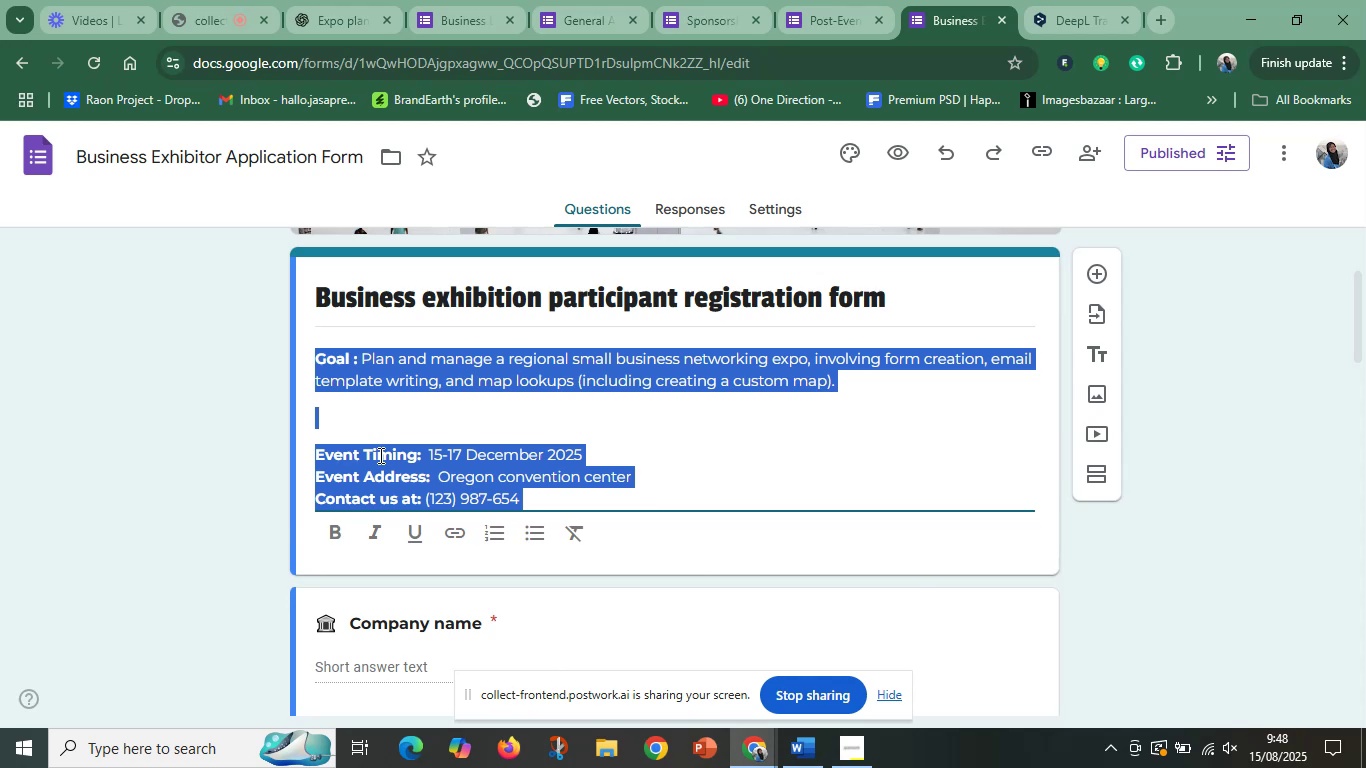 
left_click([379, 455])
 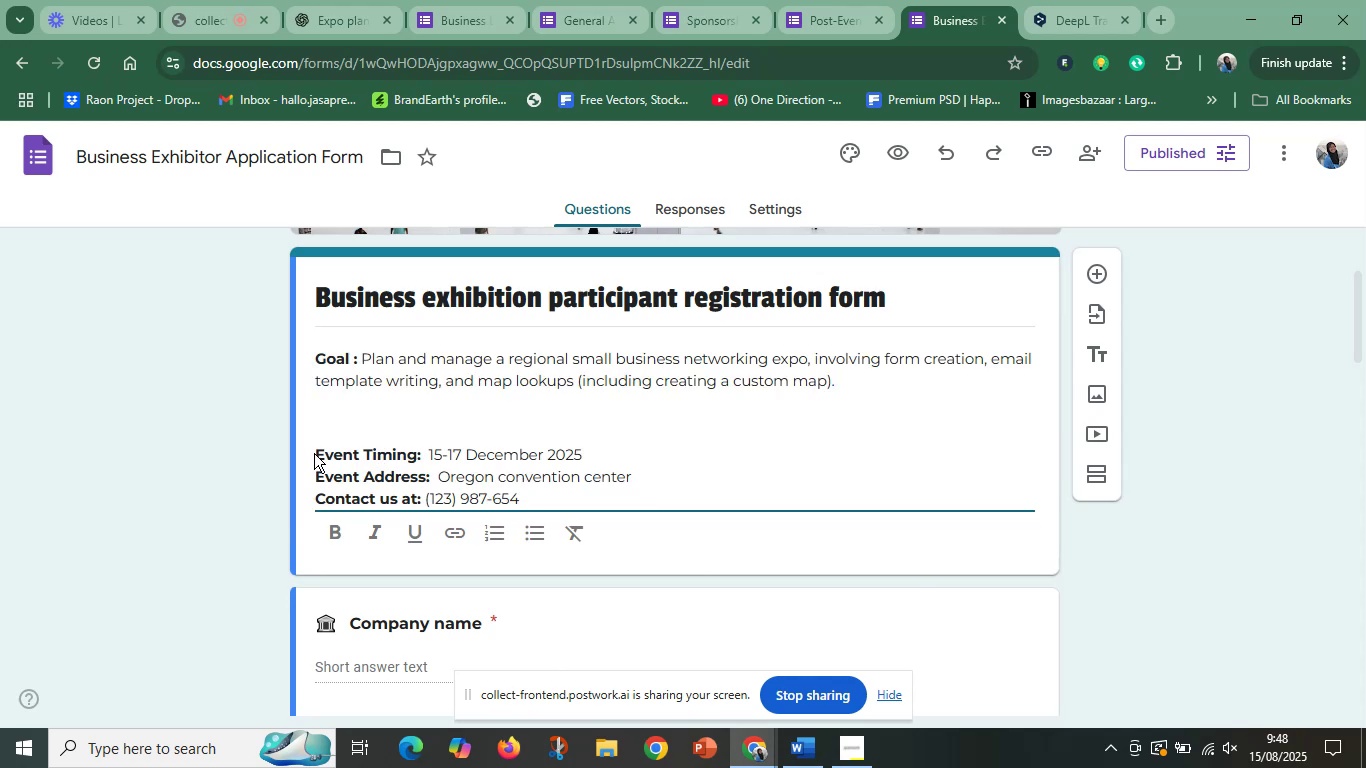 
left_click_drag(start_coordinate=[317, 450], to_coordinate=[600, 500])
 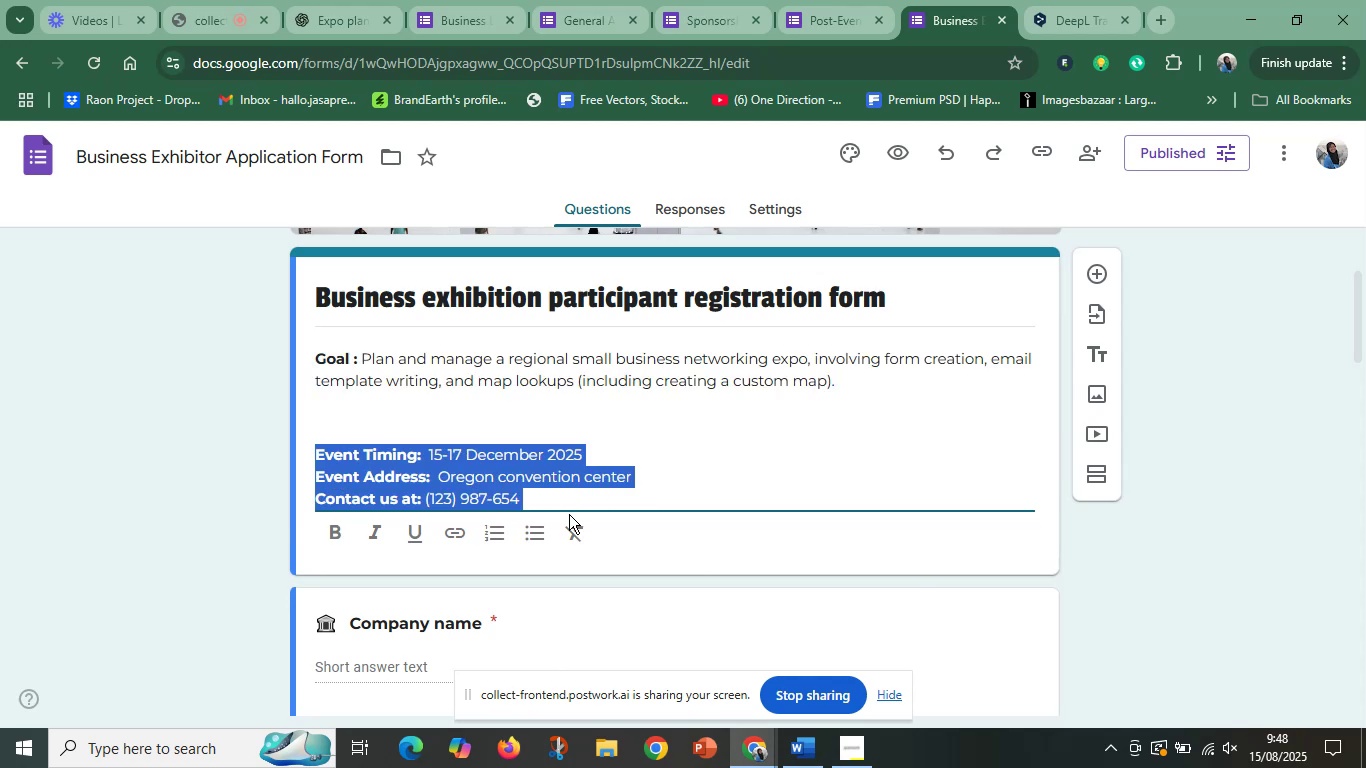 
key(Control+C)
 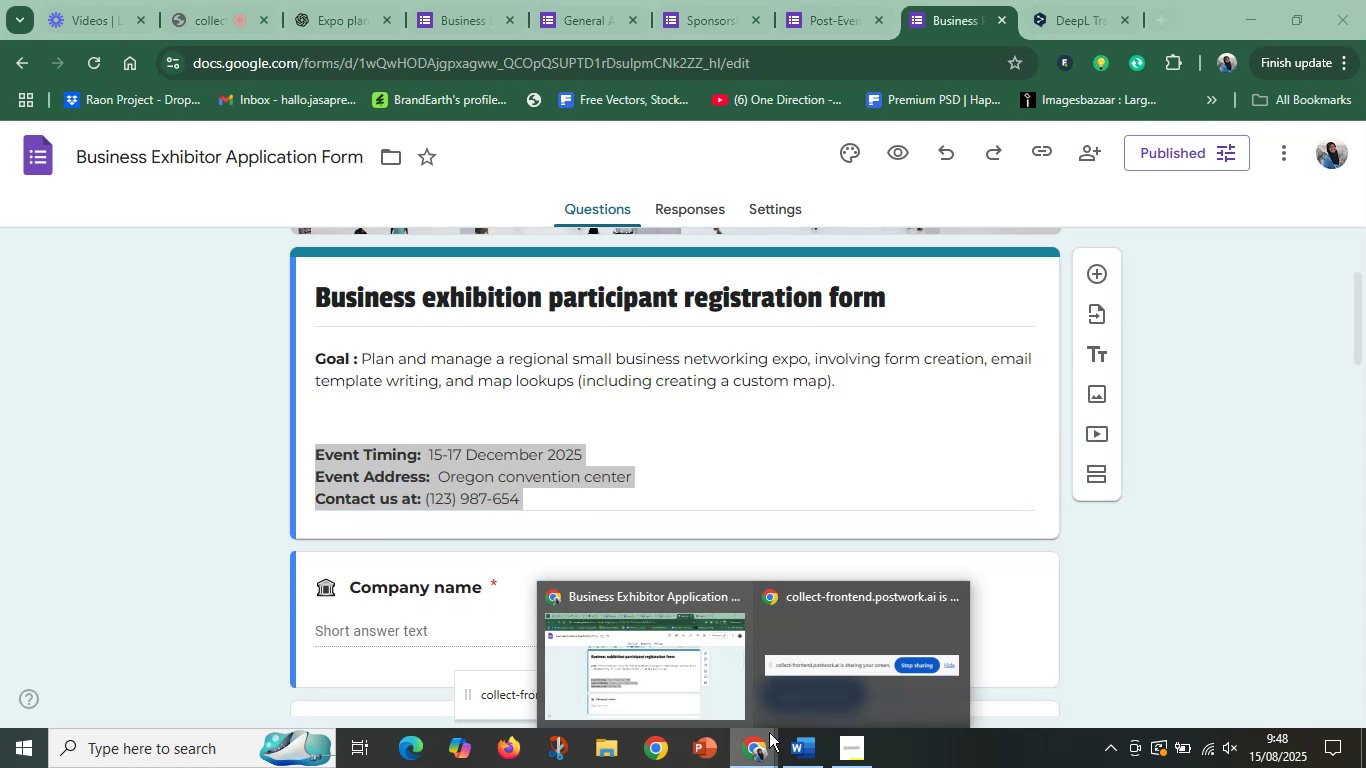 
left_click([679, 695])
 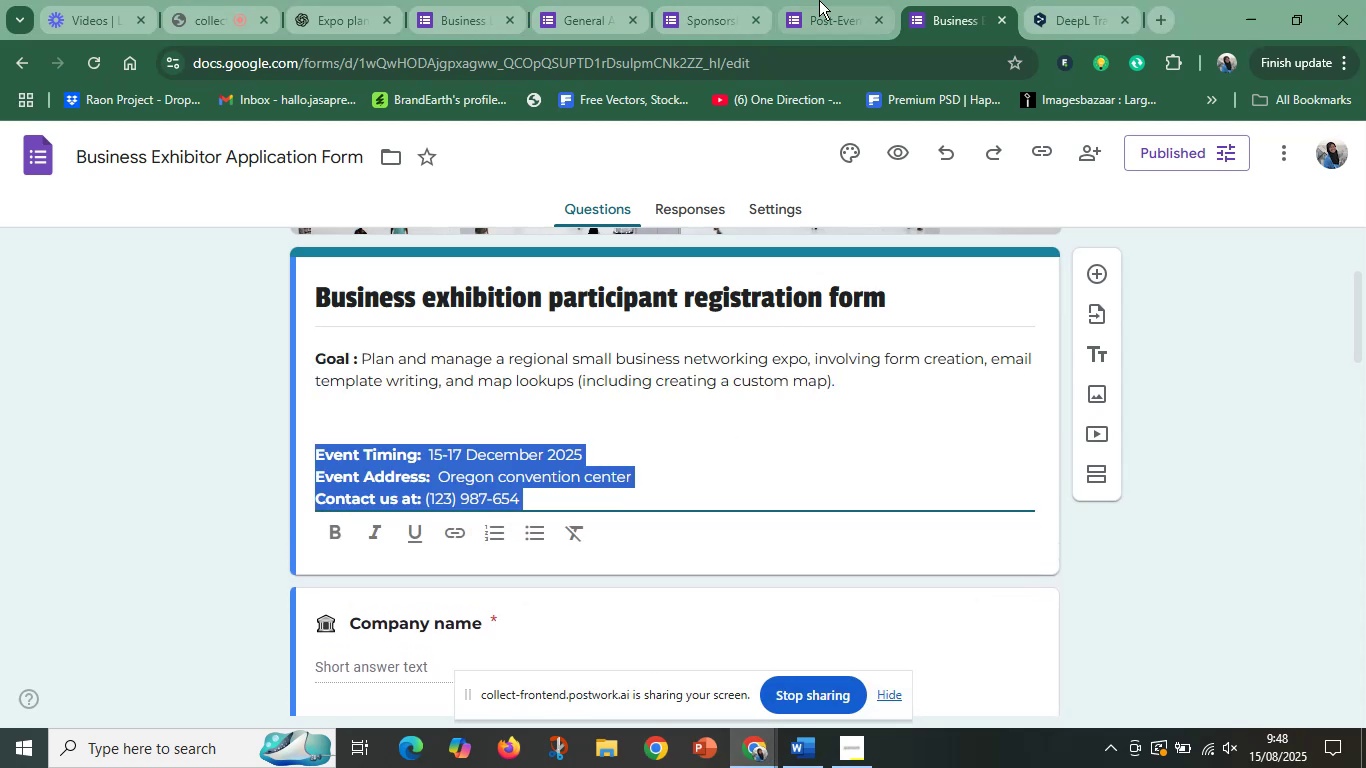 
left_click([819, 0])
 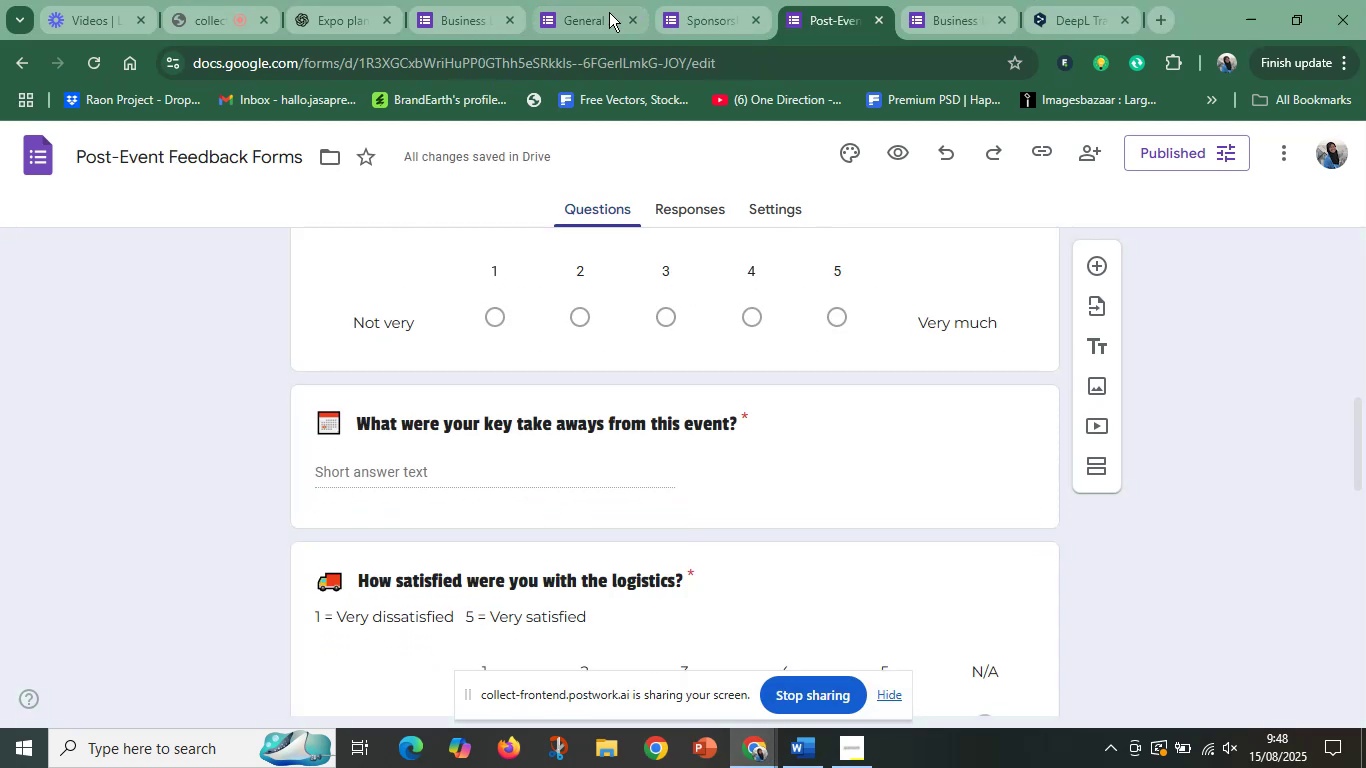 
left_click([609, 12])
 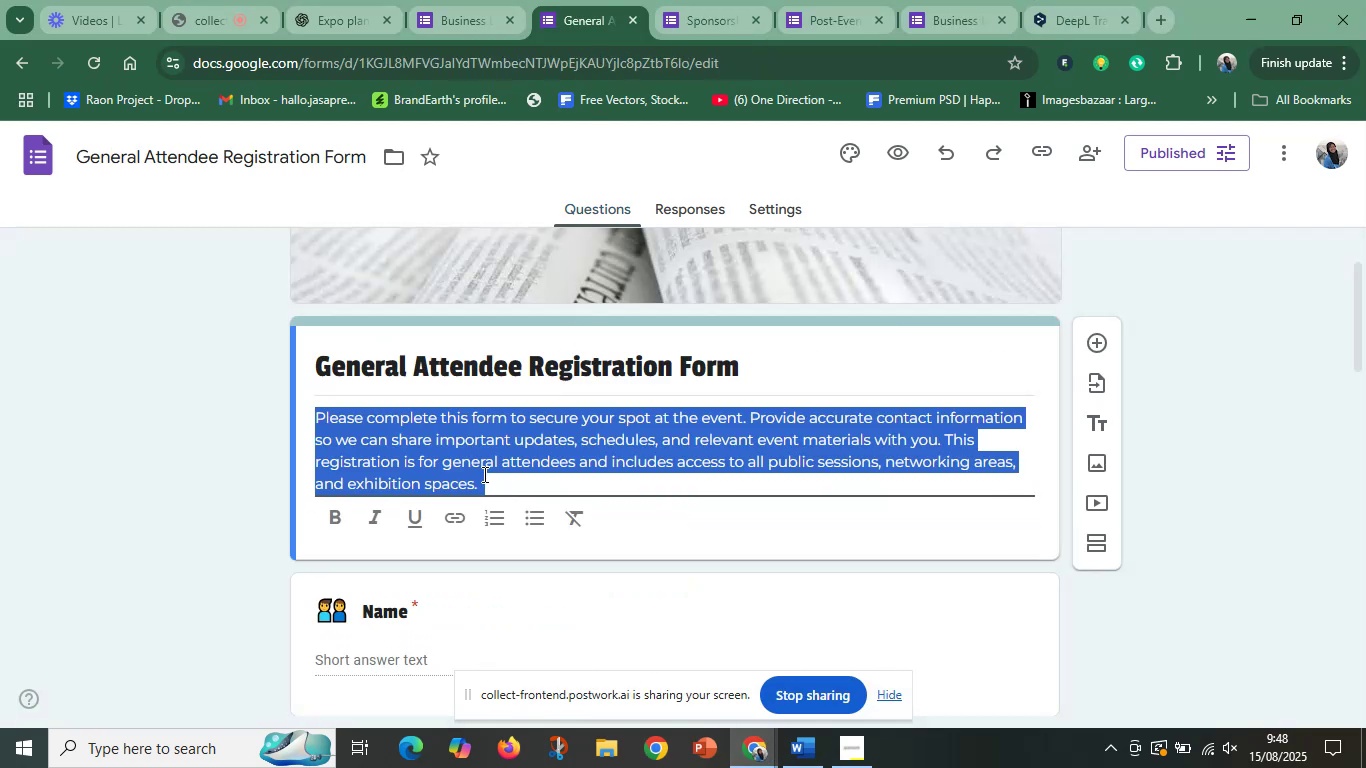 
left_click([488, 477])
 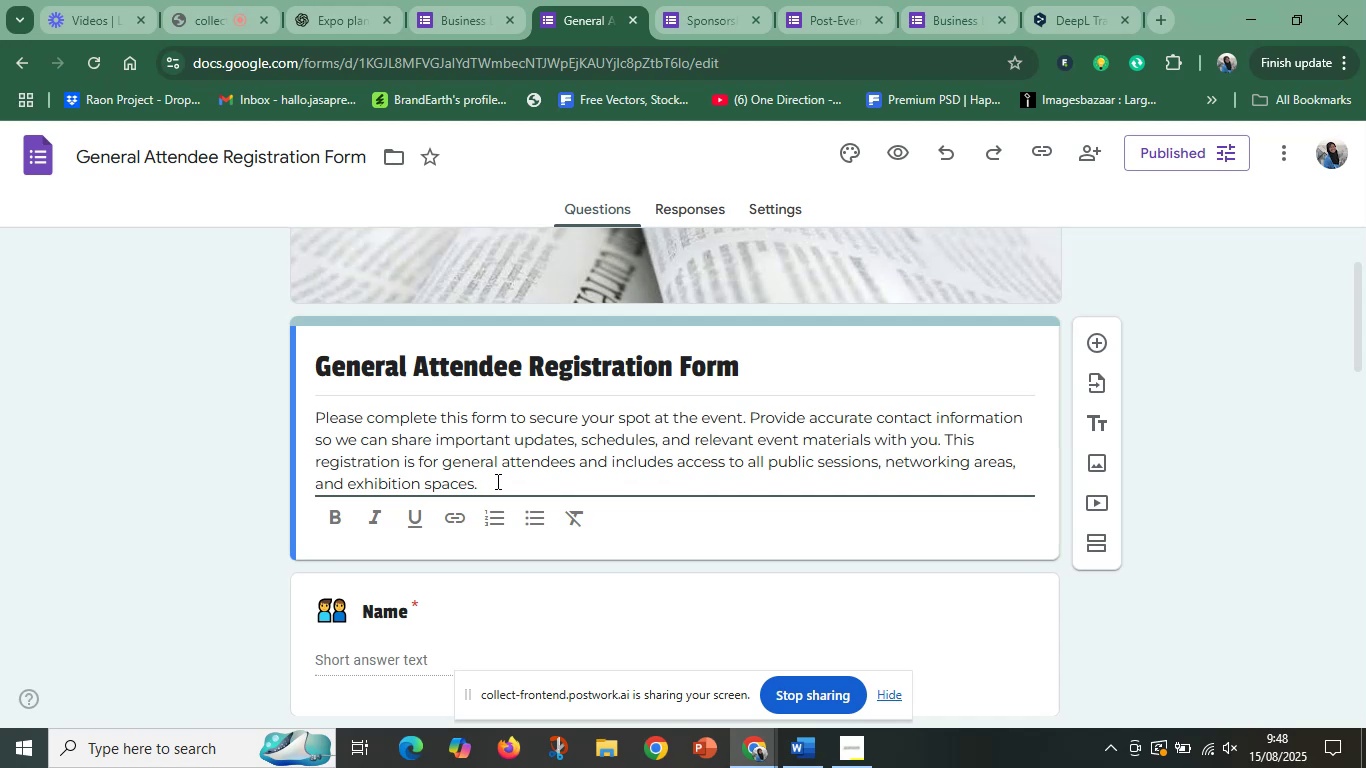 
key(Shift+Enter)
 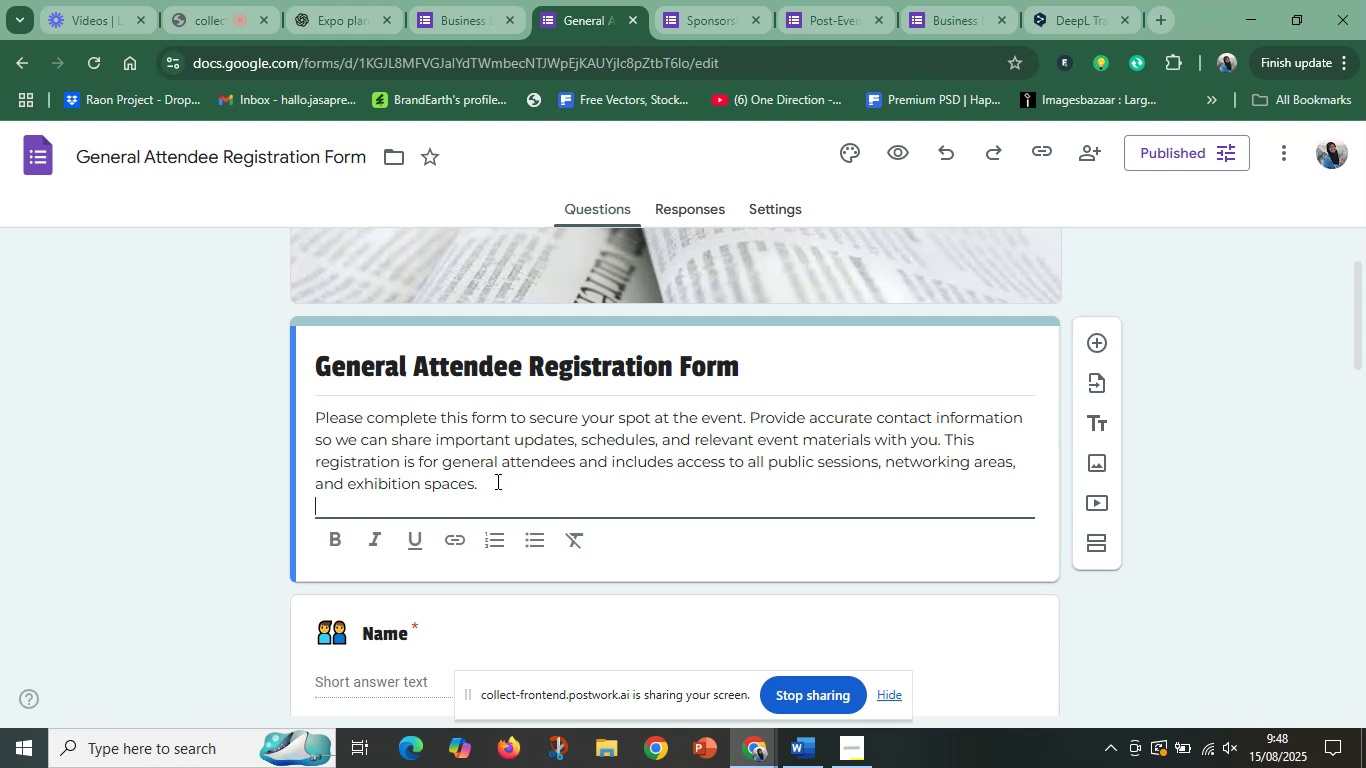 
key(Shift+Enter)
 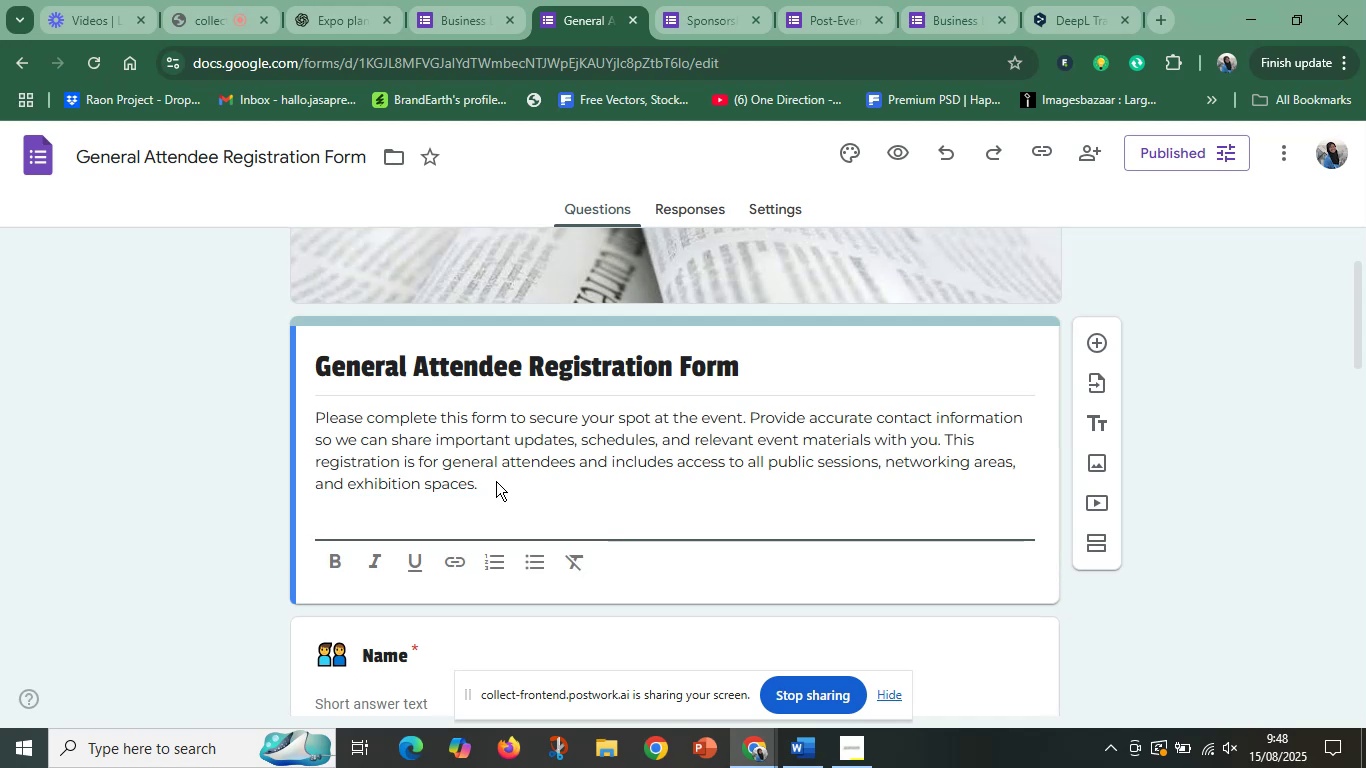 
key(Control+V)
 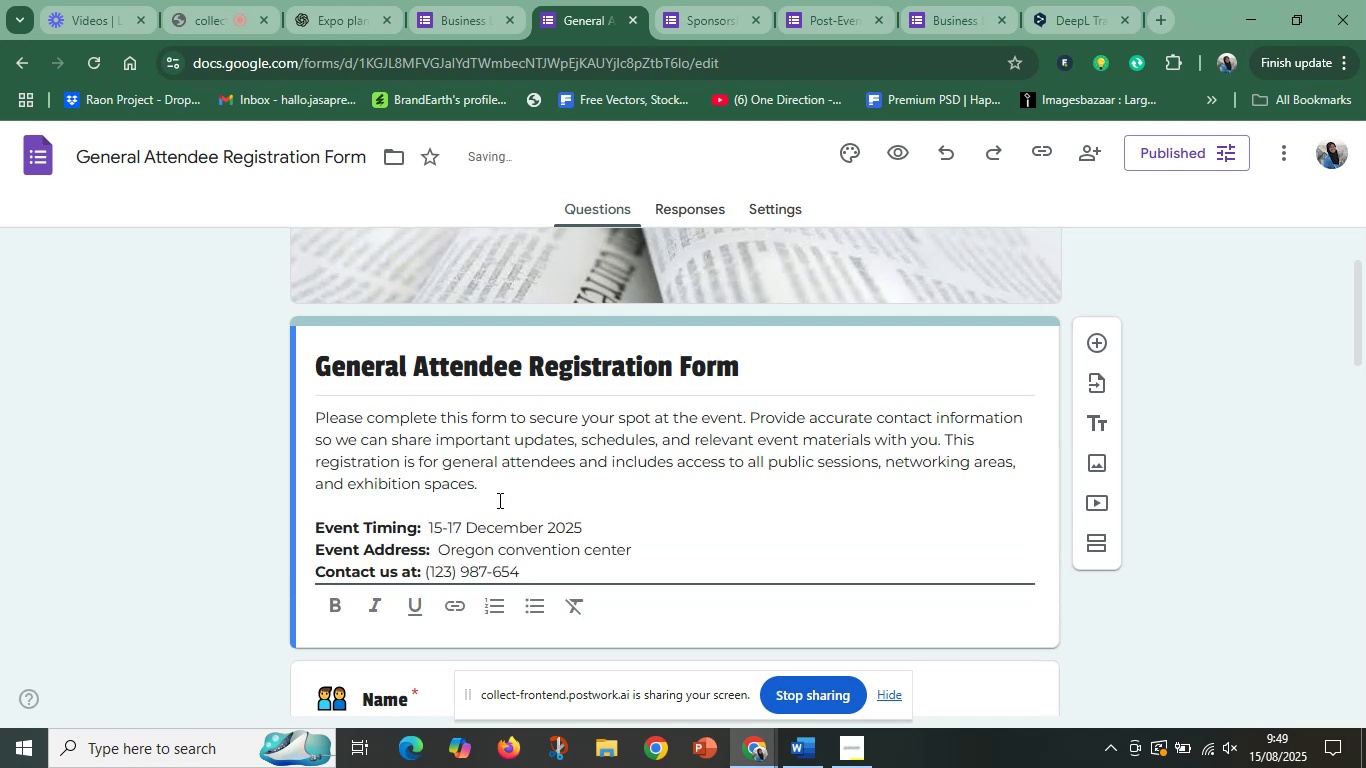 
scroll: coordinate [504, 499], scroll_direction: up, amount: 4.0
 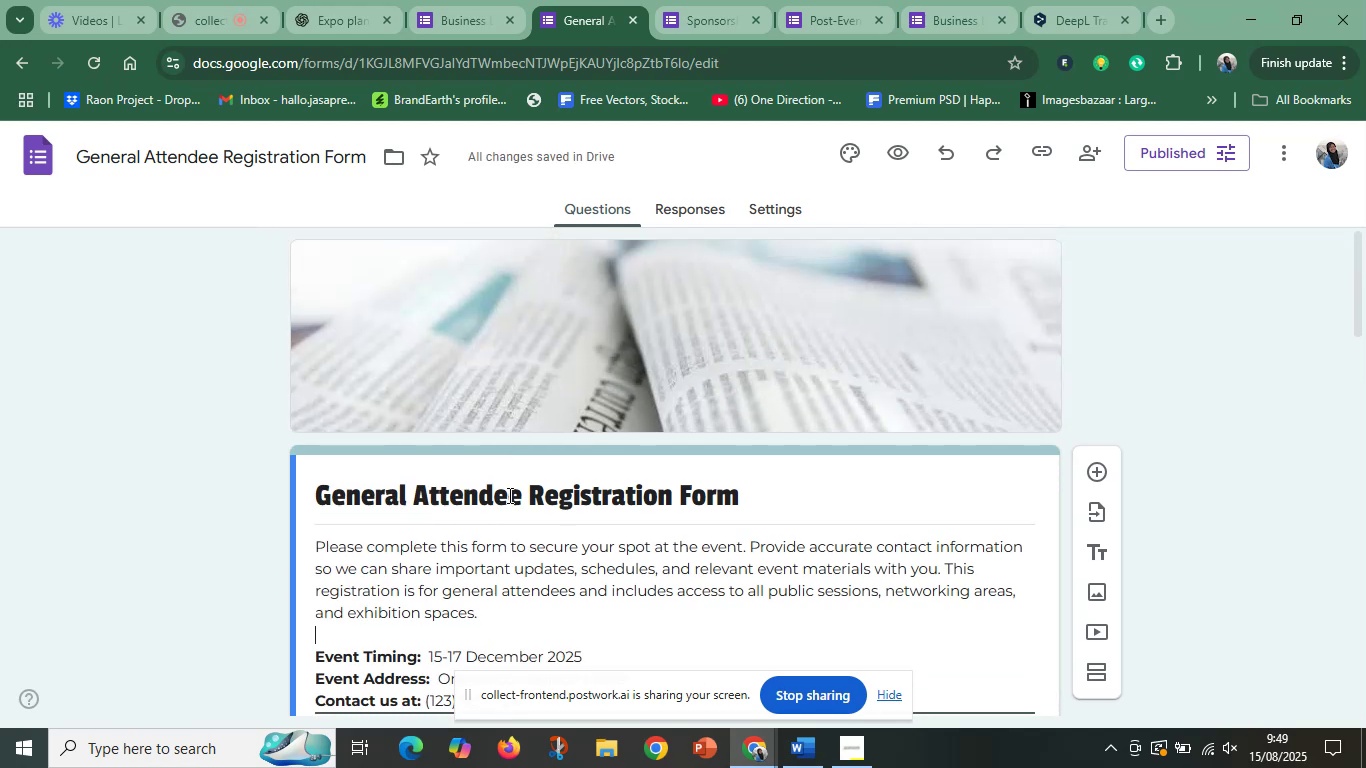 
scroll: coordinate [509, 497], scroll_direction: down, amount: 14.0
 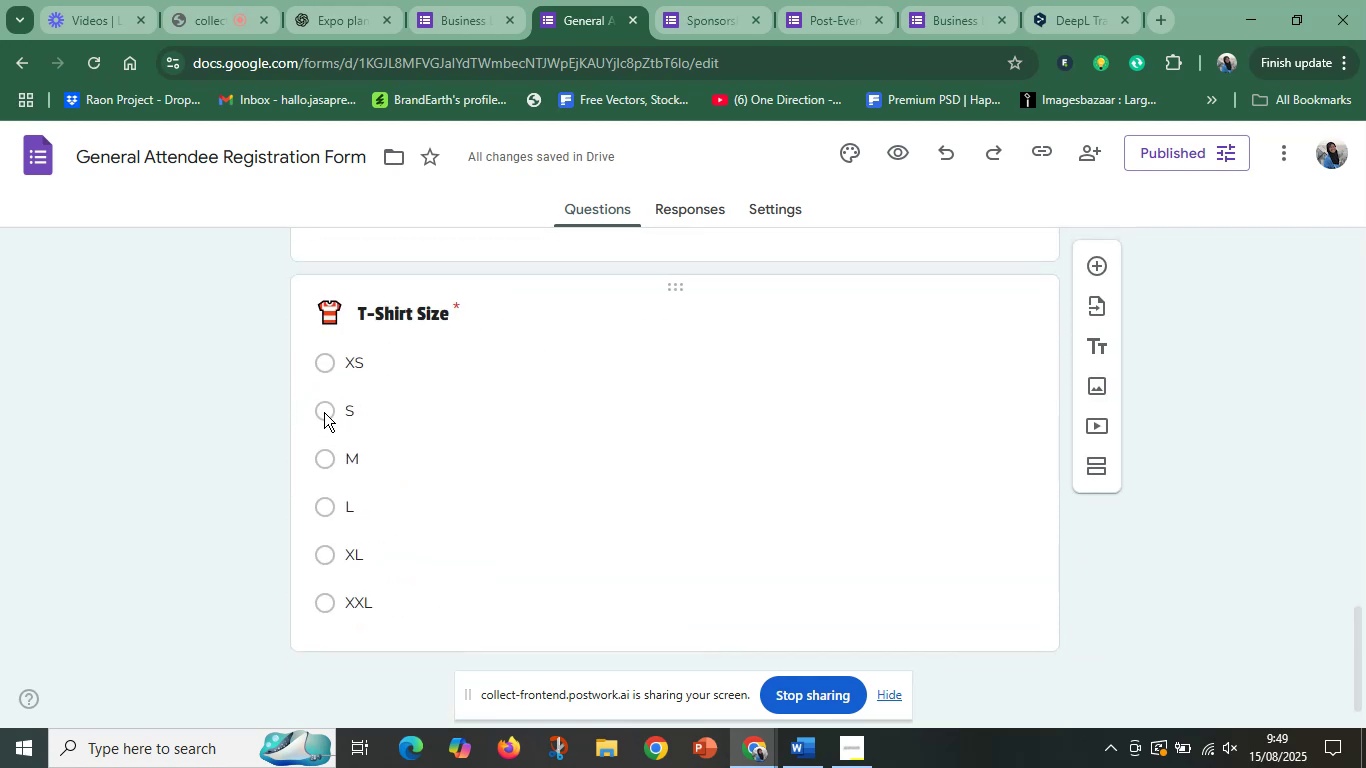 
left_click([324, 419])
 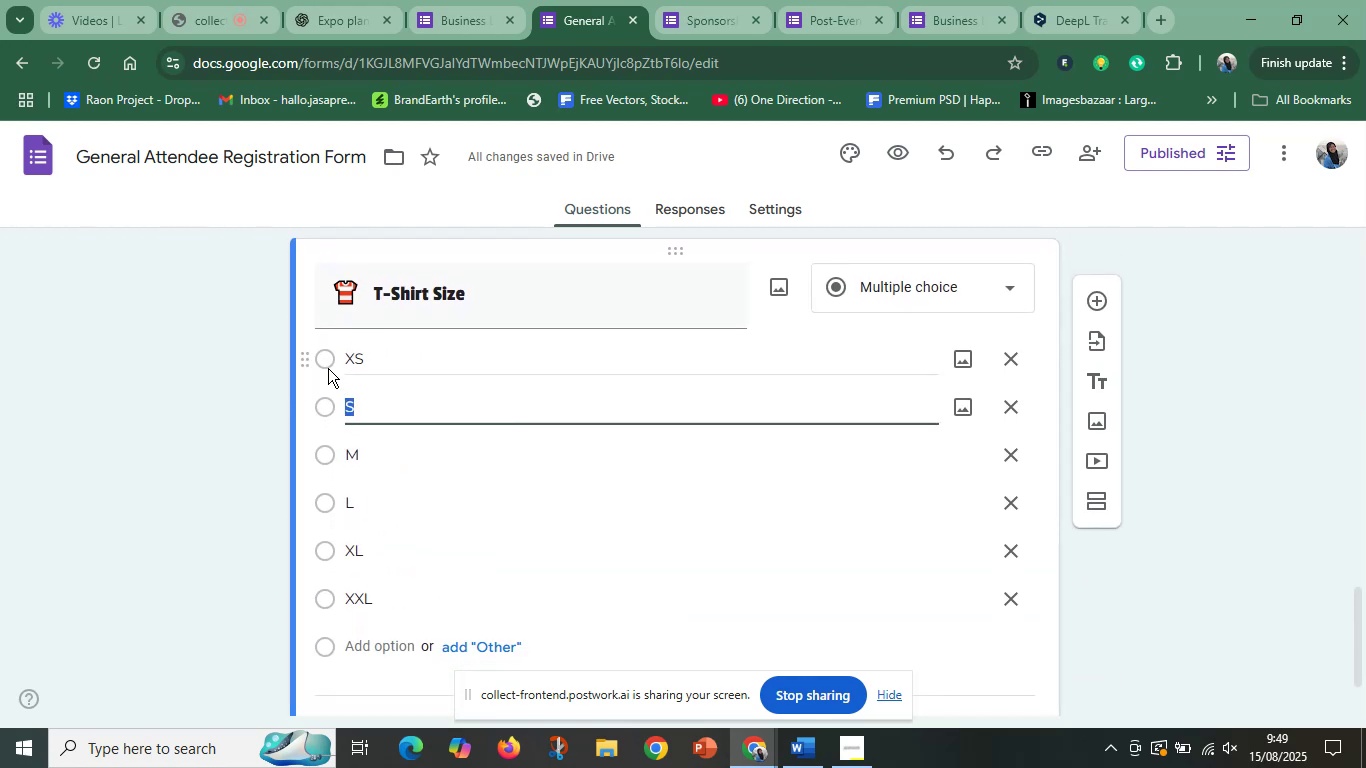 
left_click([327, 363])
 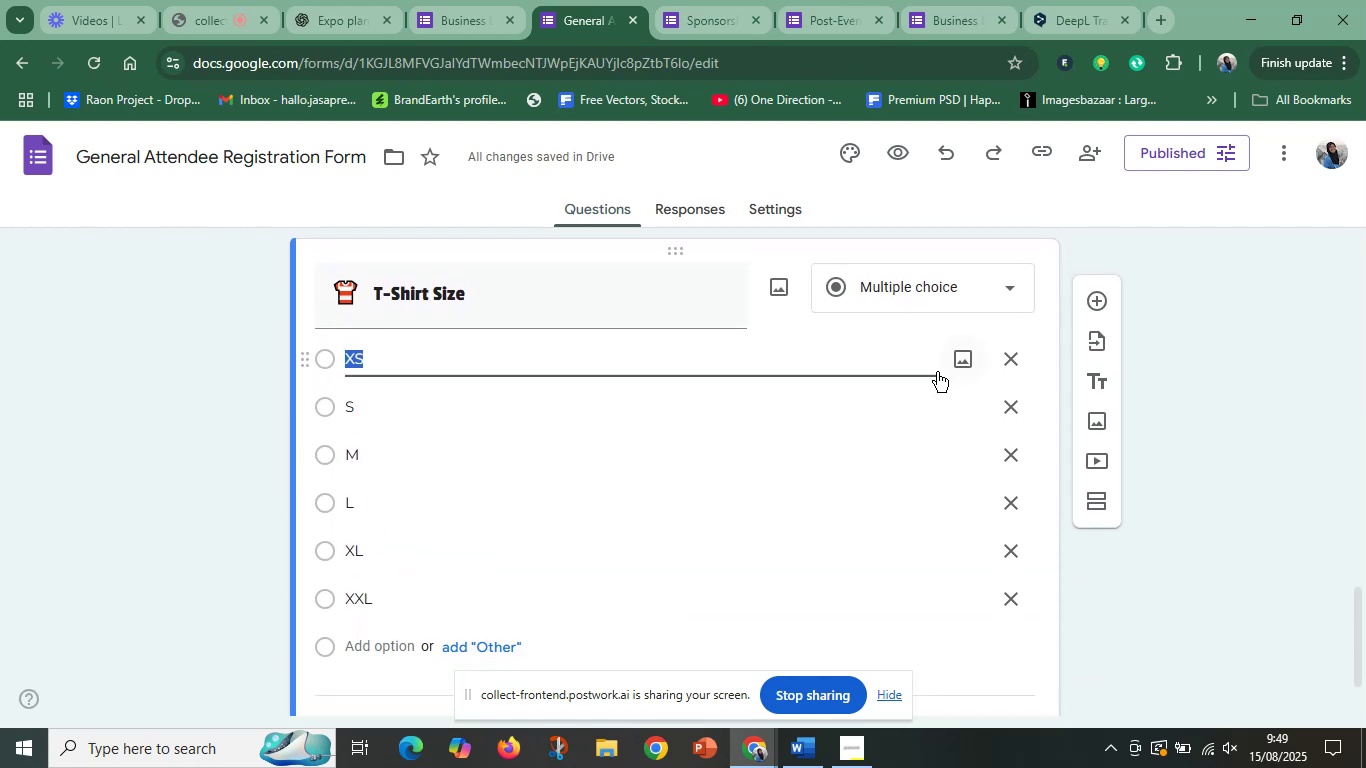 
left_click([659, 367])
 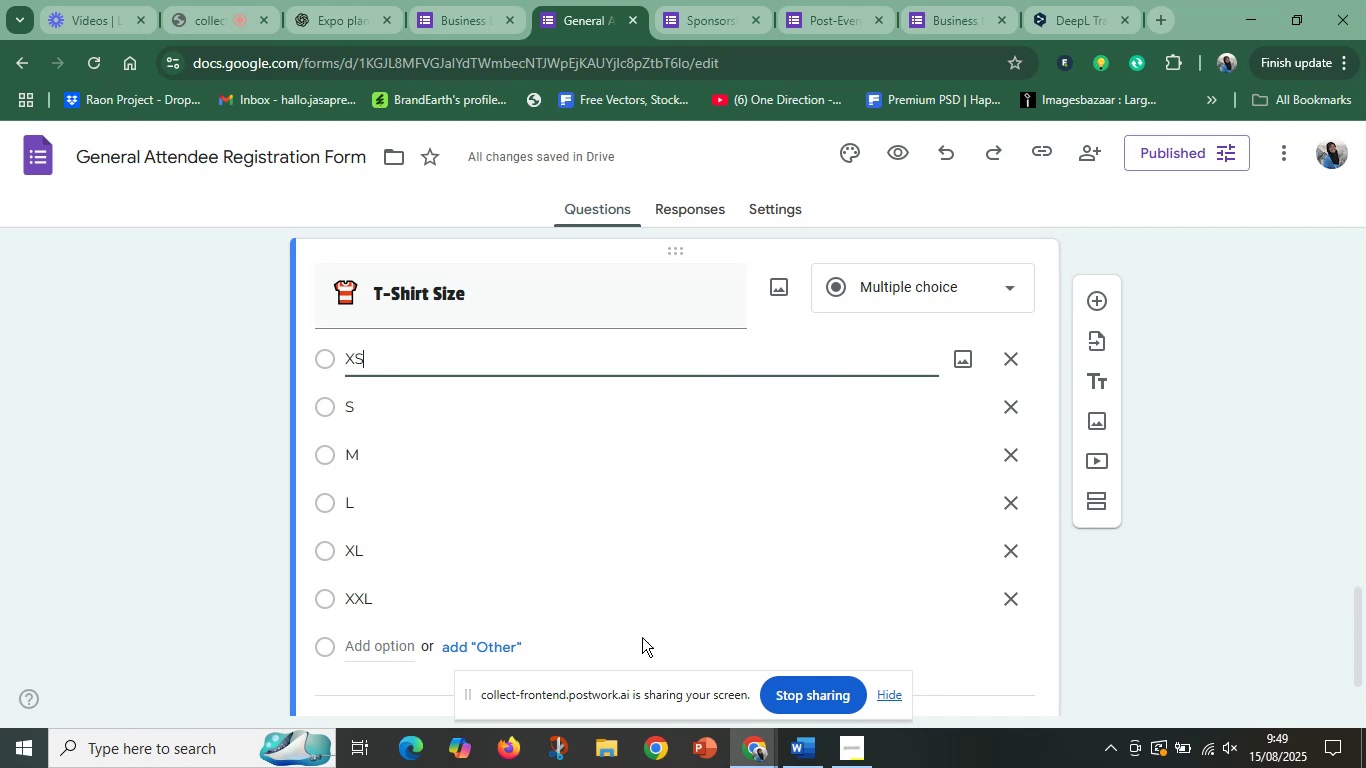 
left_click([655, 639])
 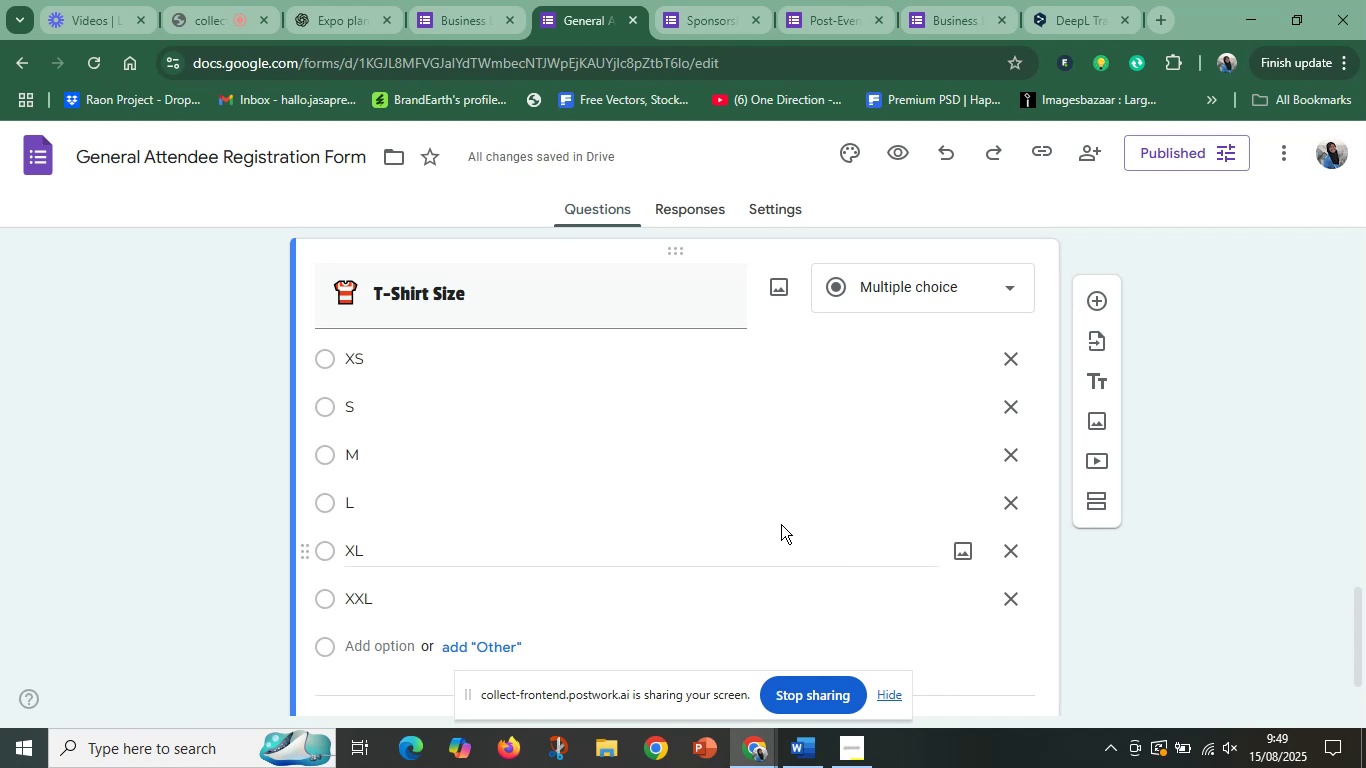 
scroll: coordinate [781, 499], scroll_direction: up, amount: 5.0
 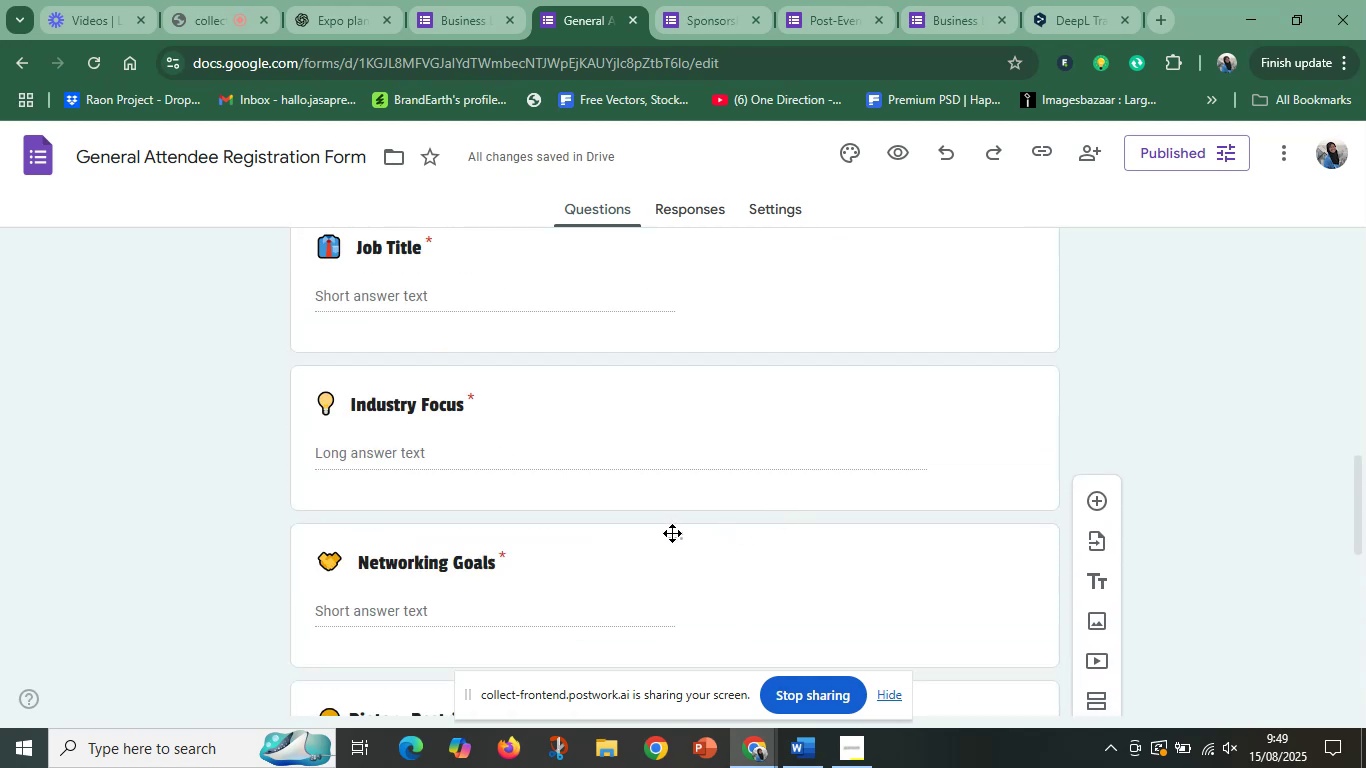 
left_click([672, 533])
 